 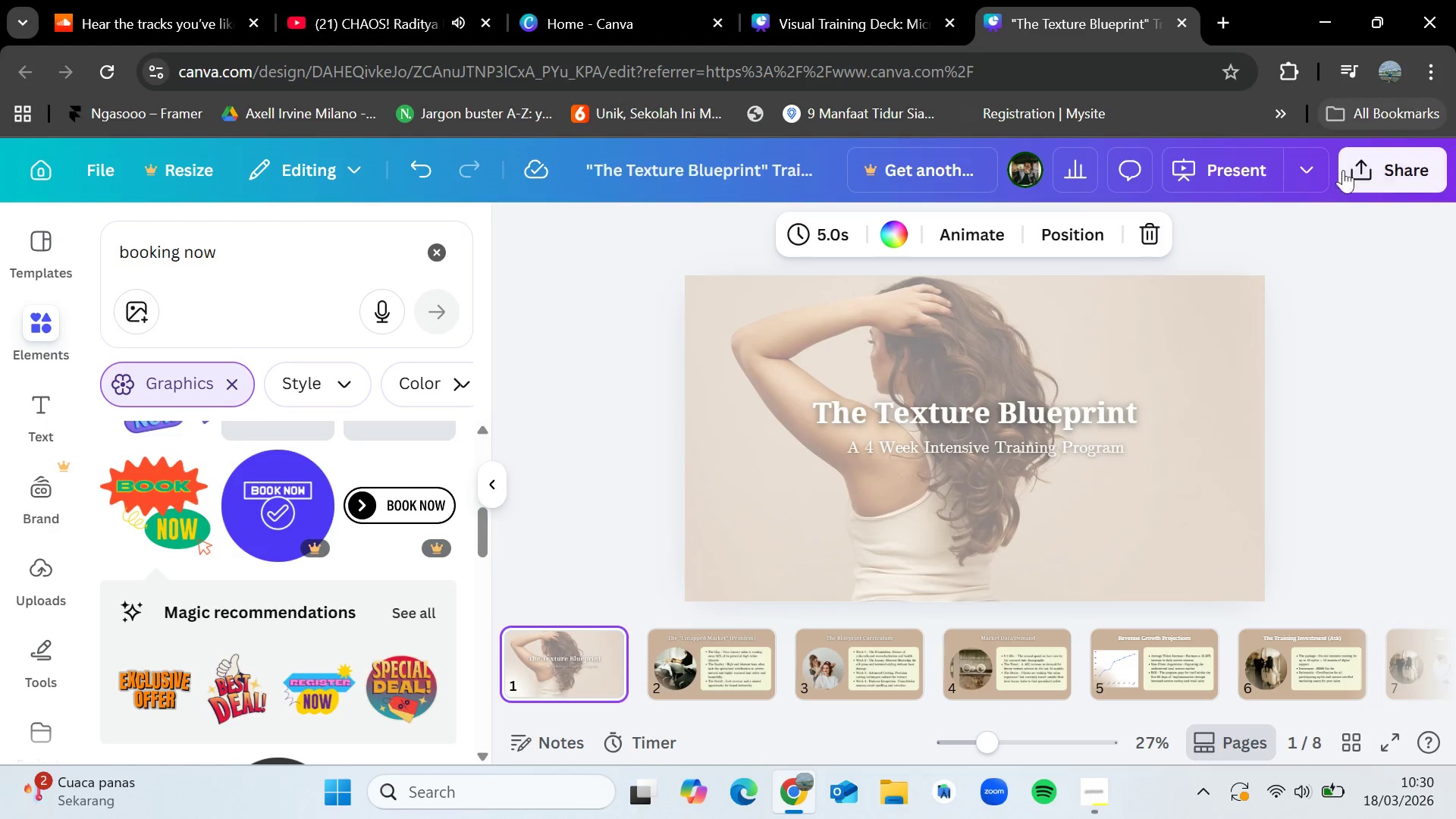 
left_click([1037, 628])
 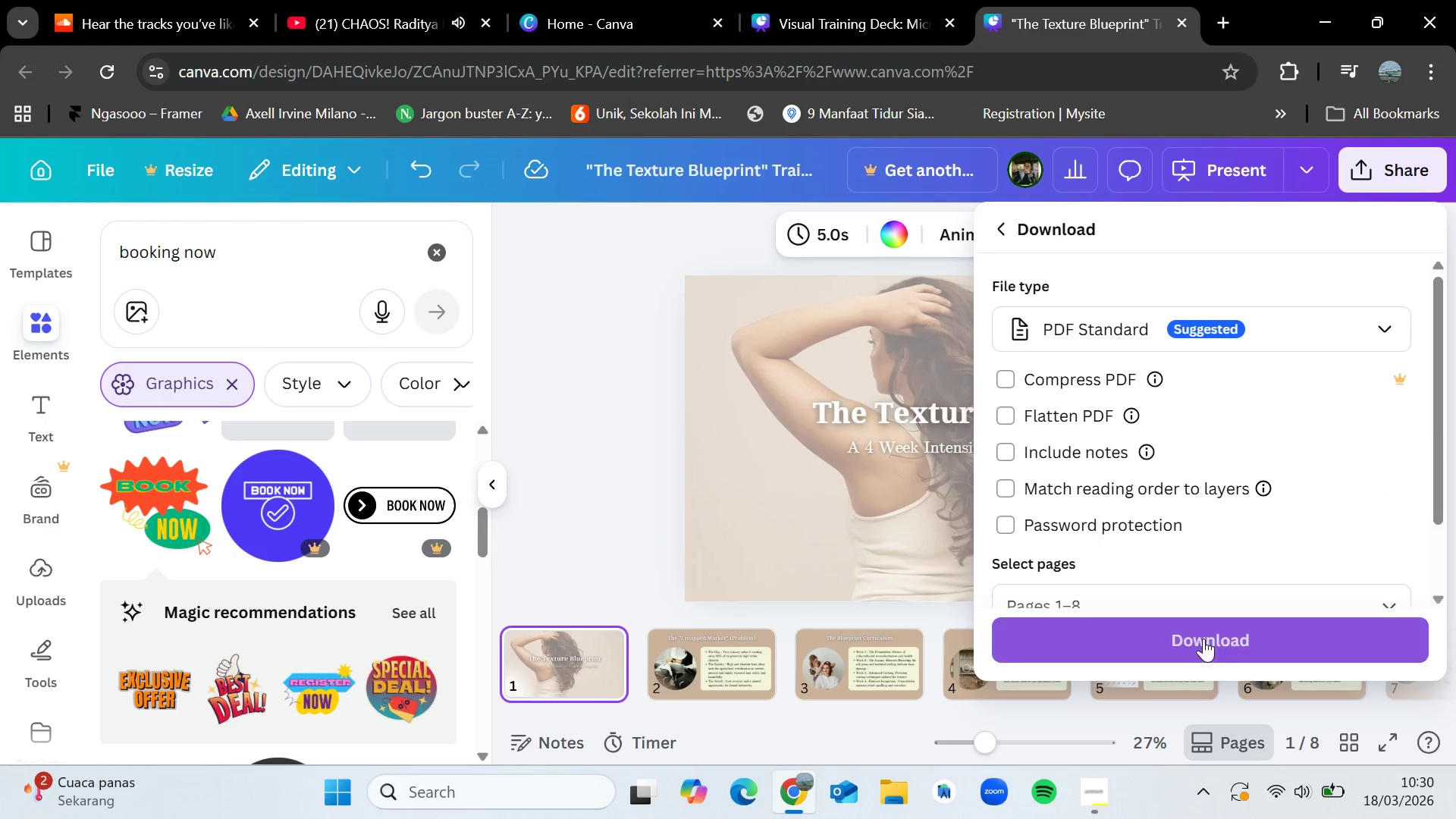 
left_click([1227, 632])
 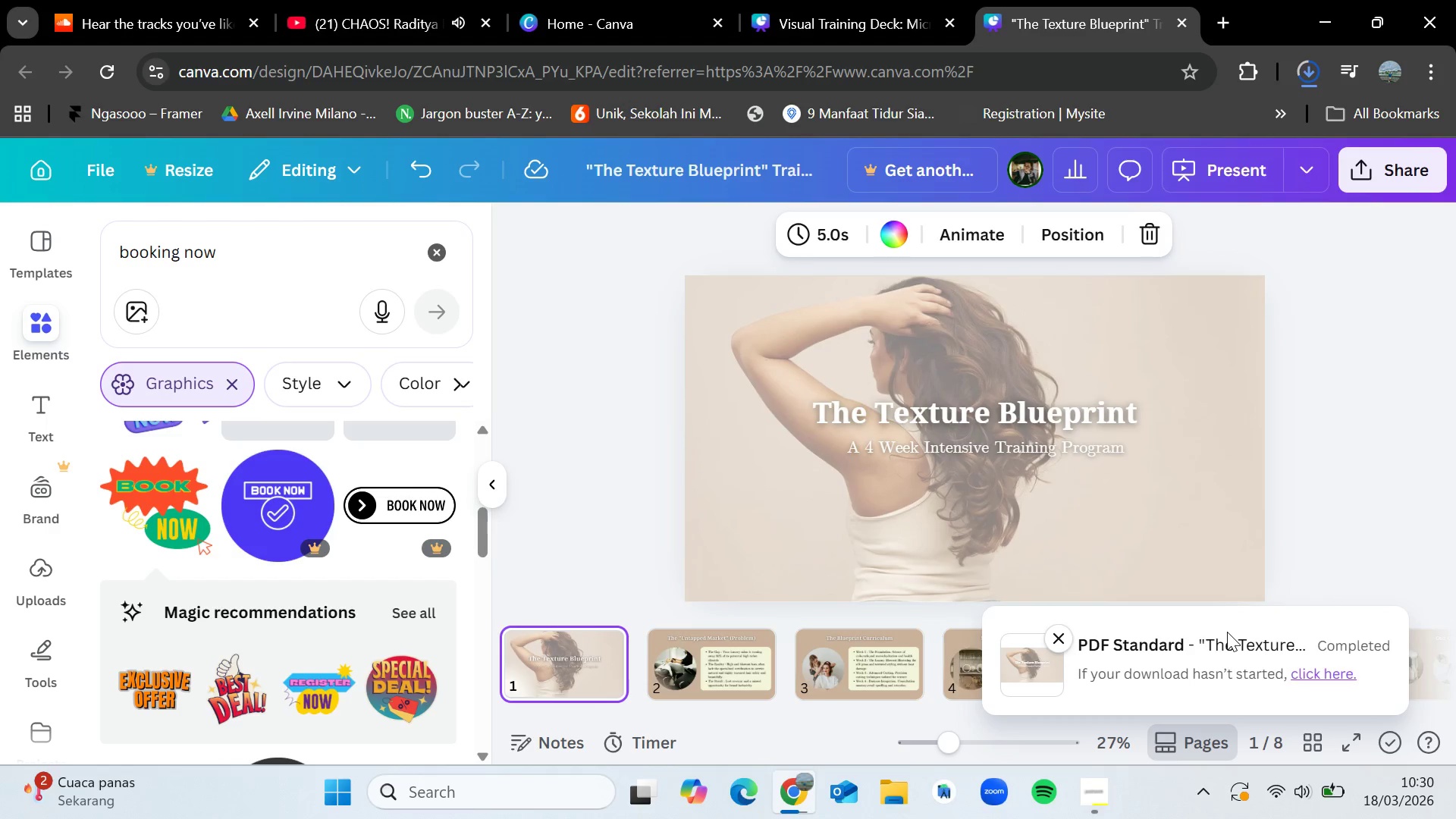 
wait(11.88)
 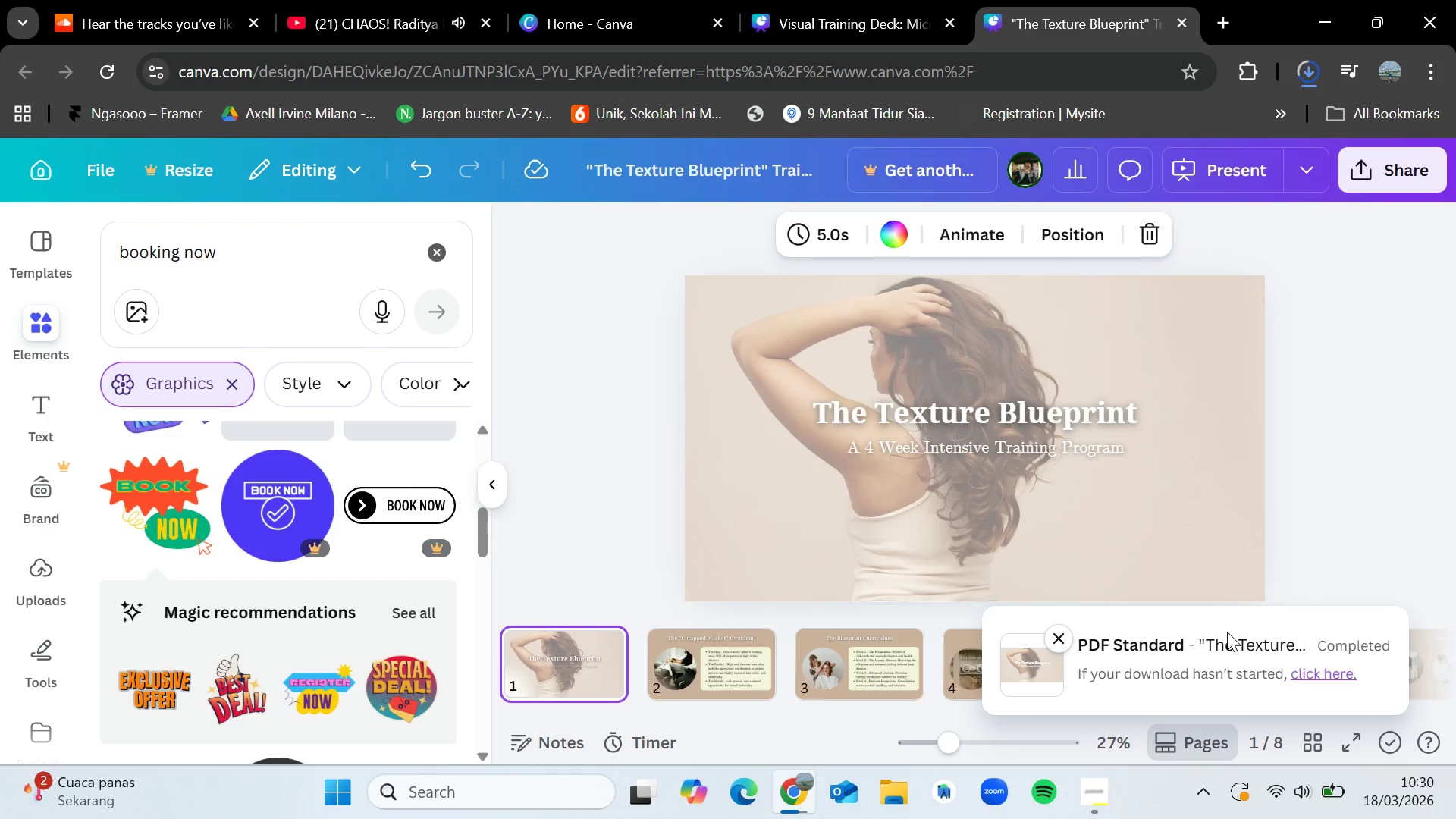 
left_click([1316, 78])
 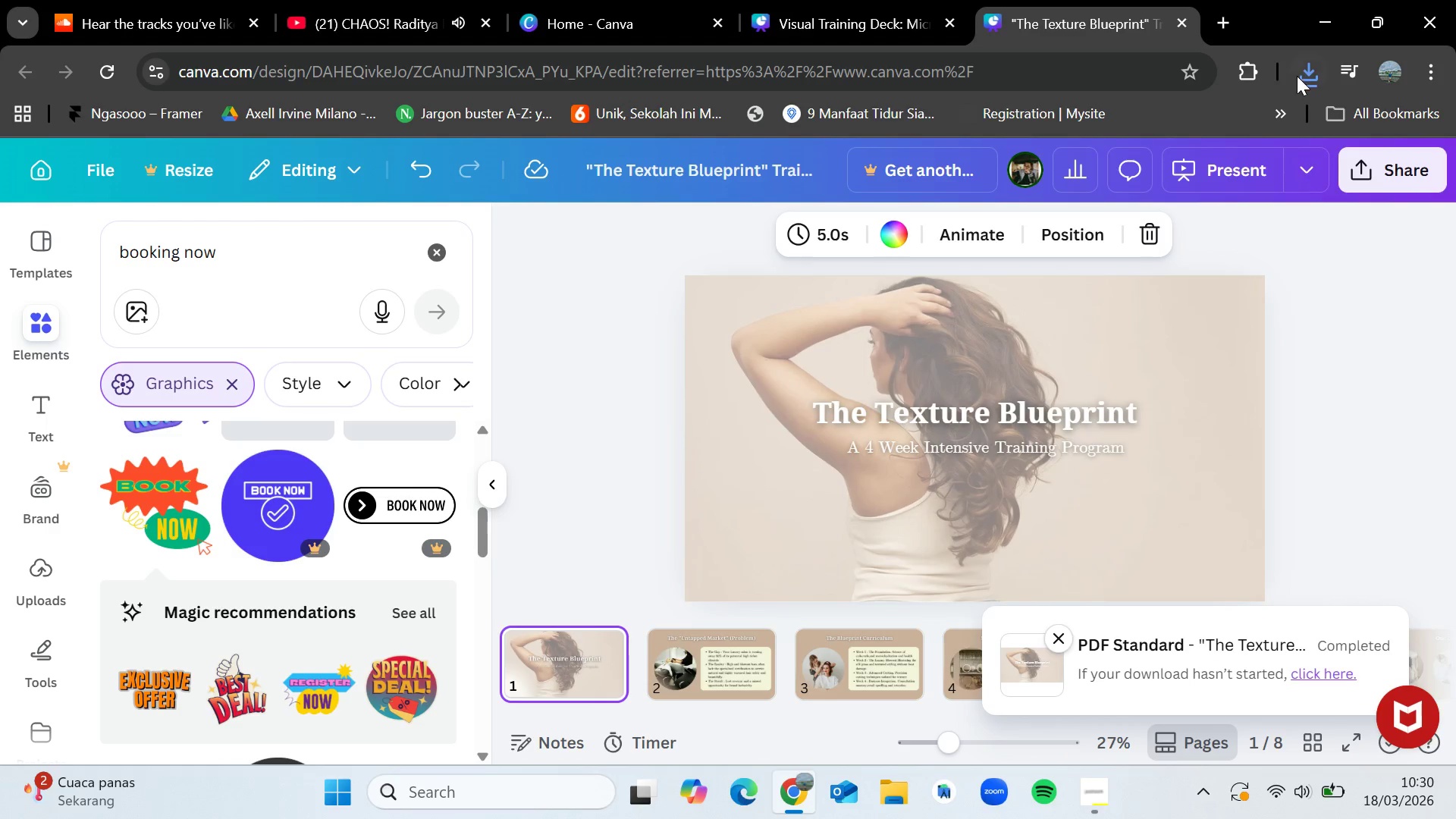 
left_click([1301, 74])
 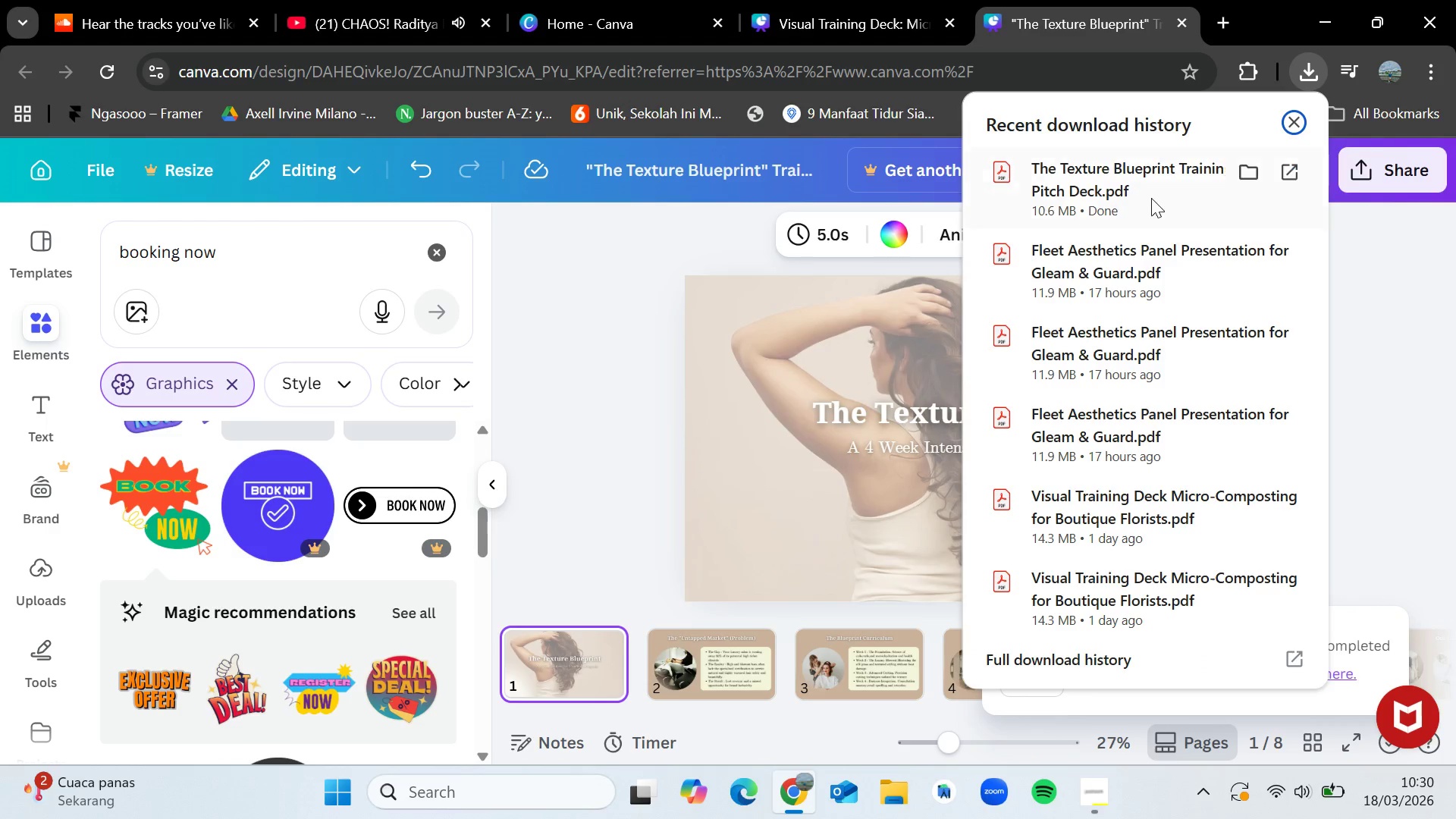 
left_click([1152, 196])
 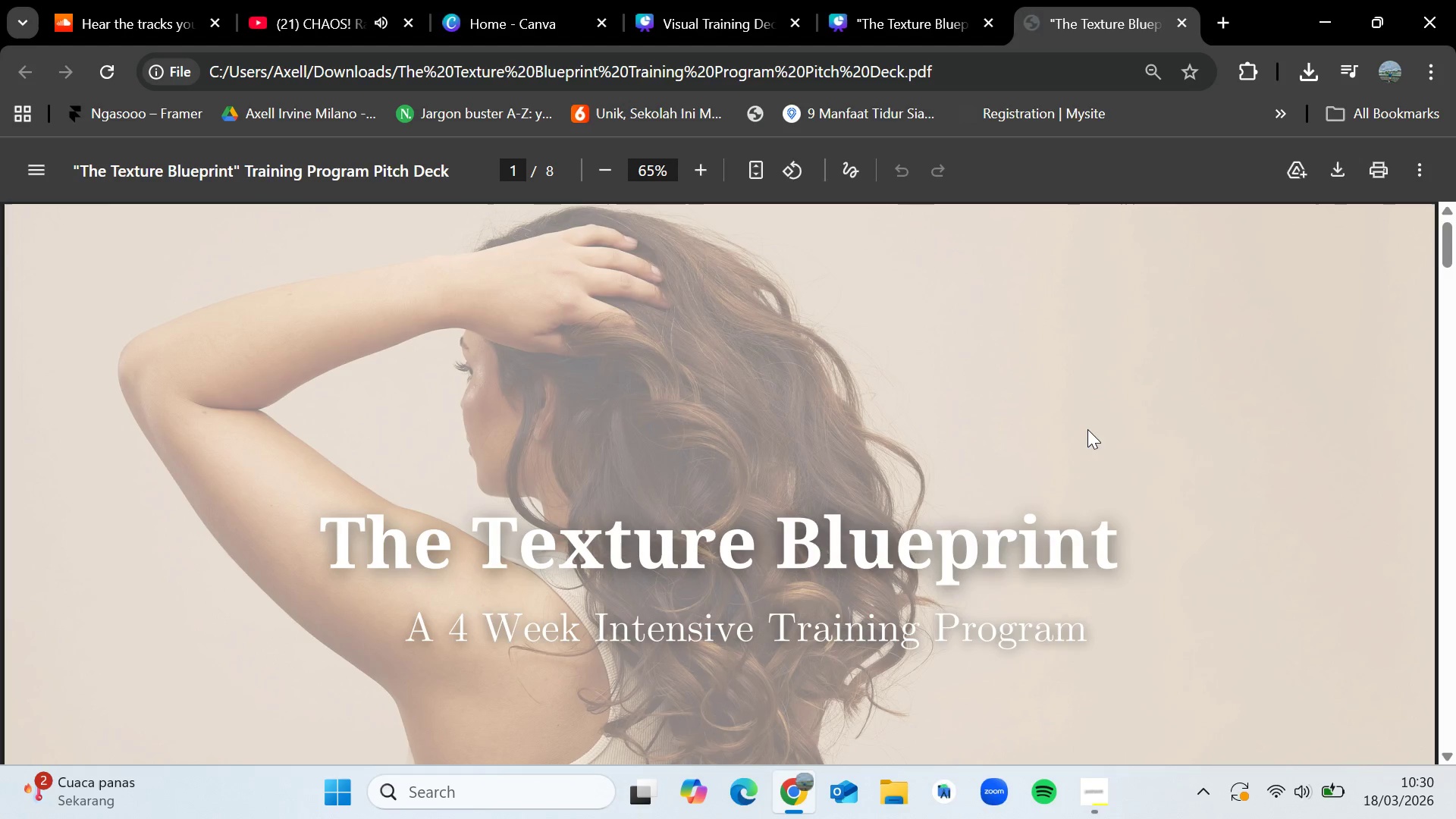 
scroll: coordinate [933, 560], scroll_direction: down, amount: 4.0
 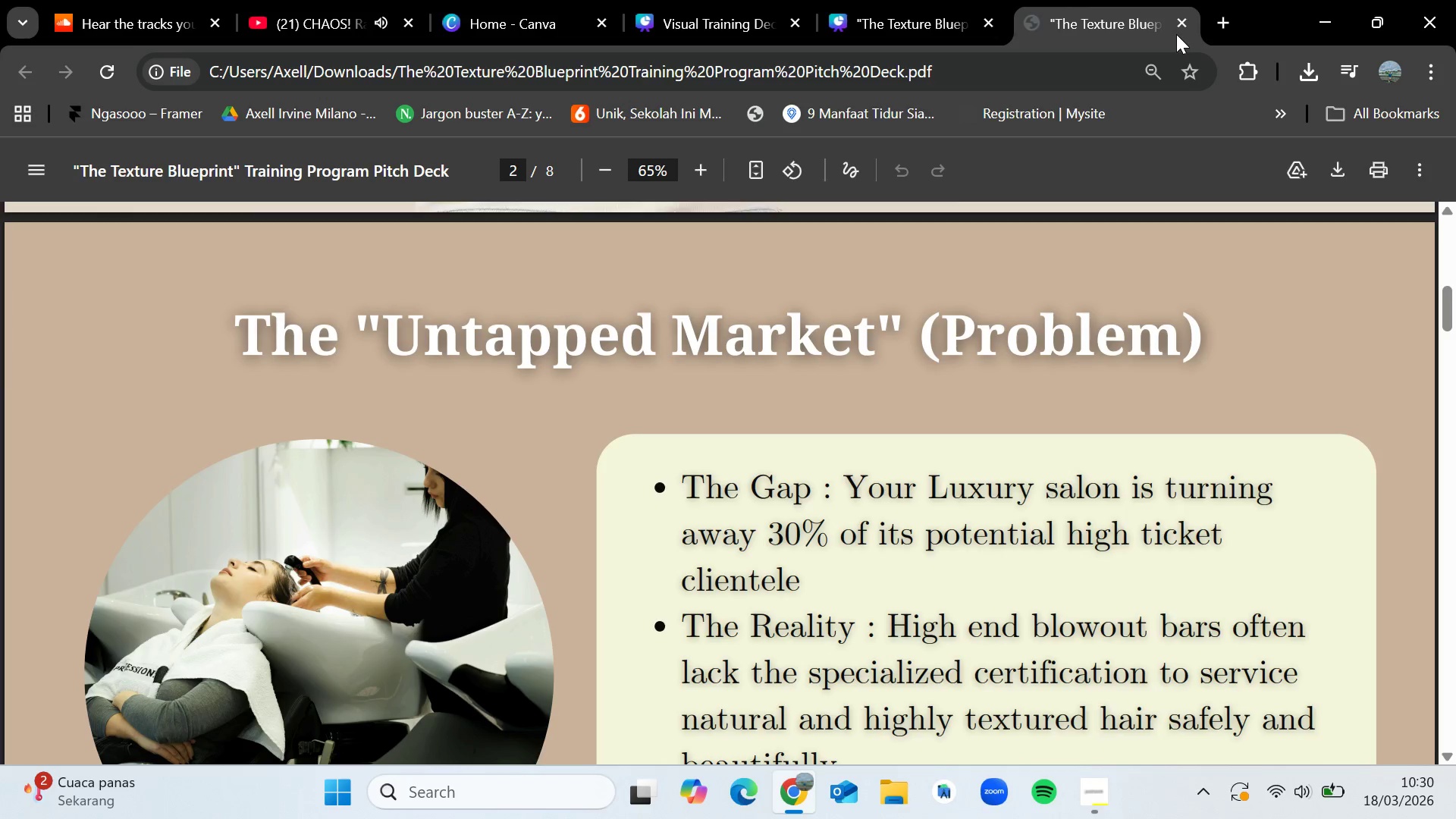 
double_click([1180, 27])
 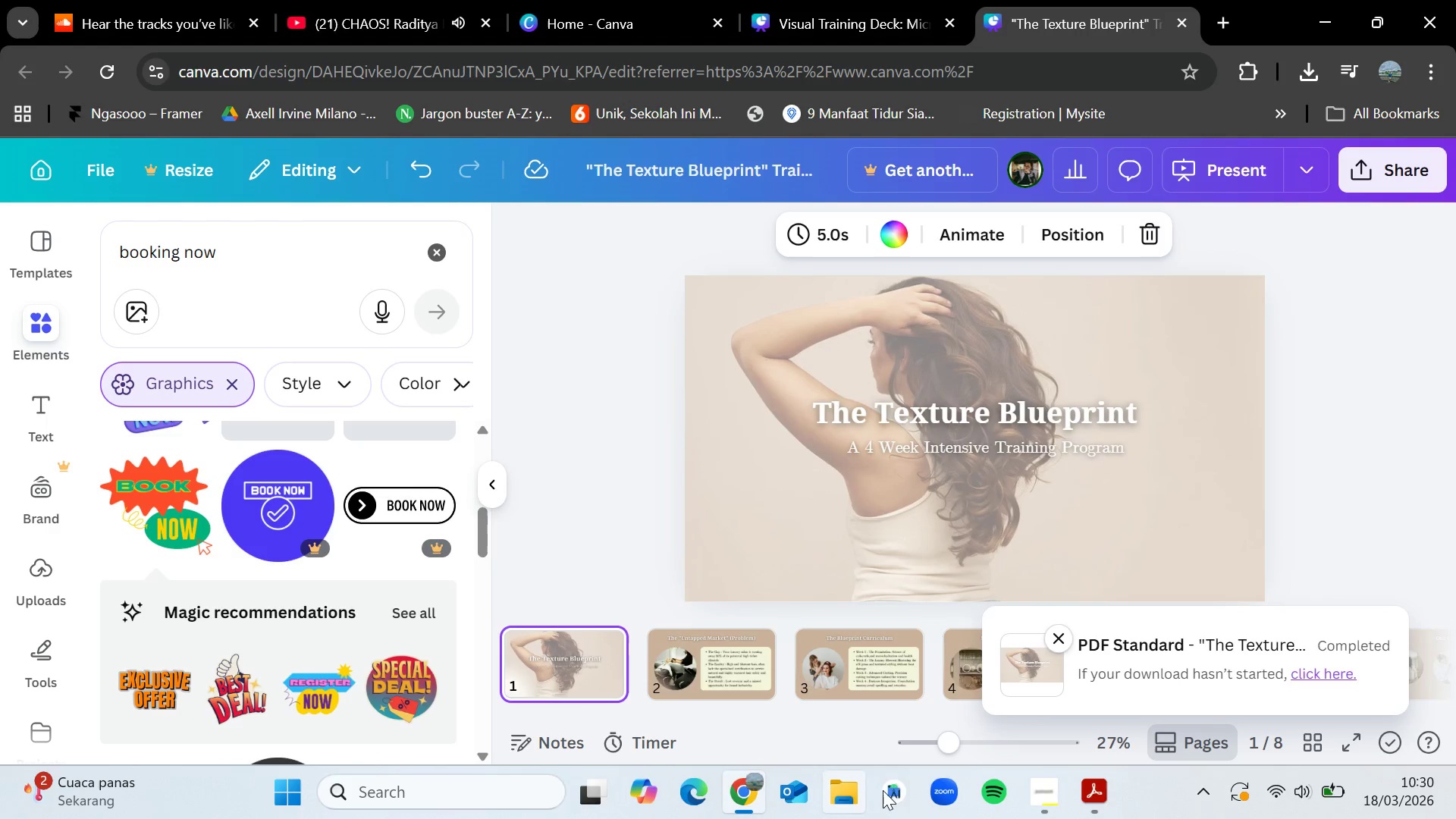 
left_click([1090, 795])
 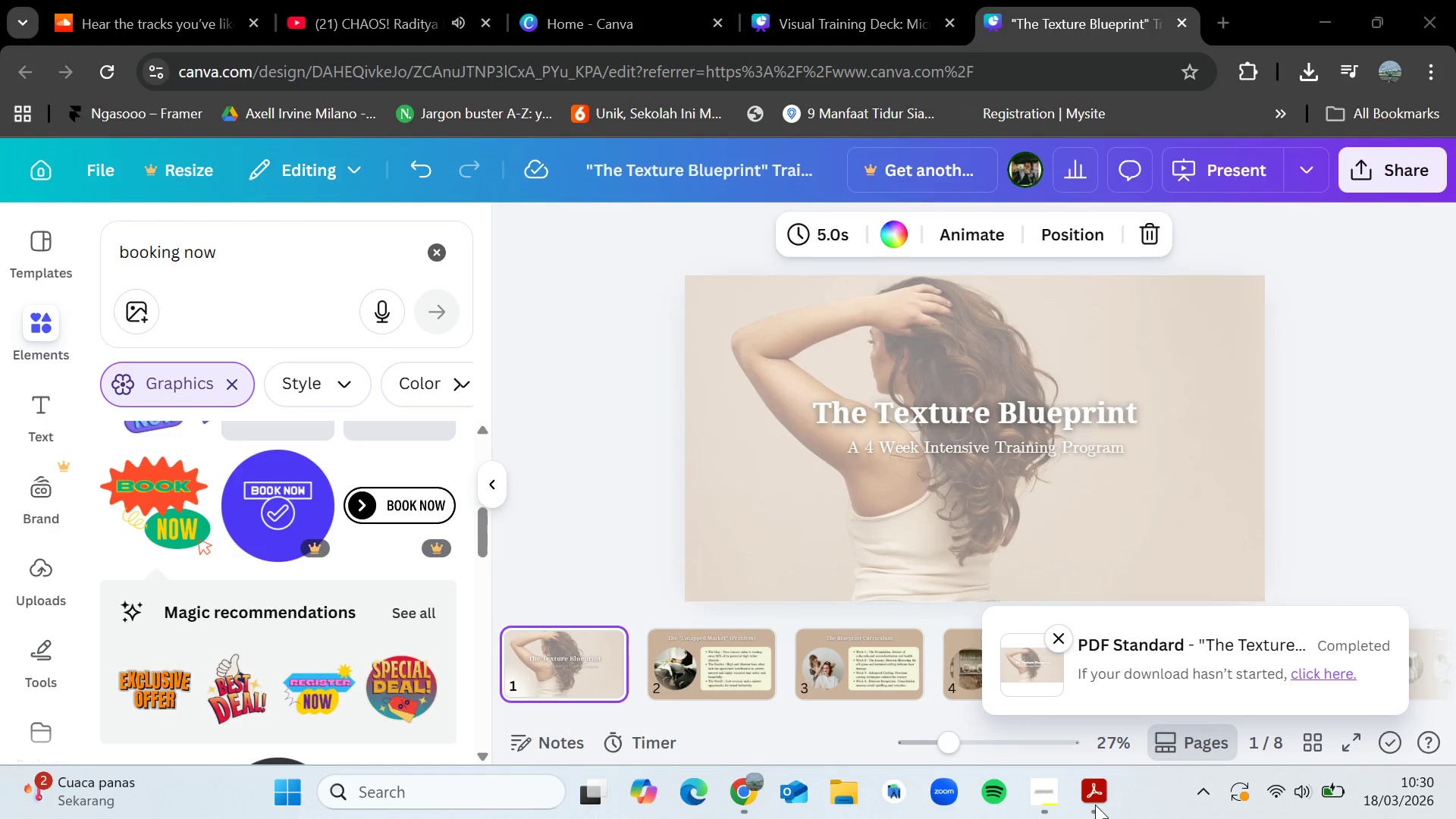 
left_click([1095, 805])
 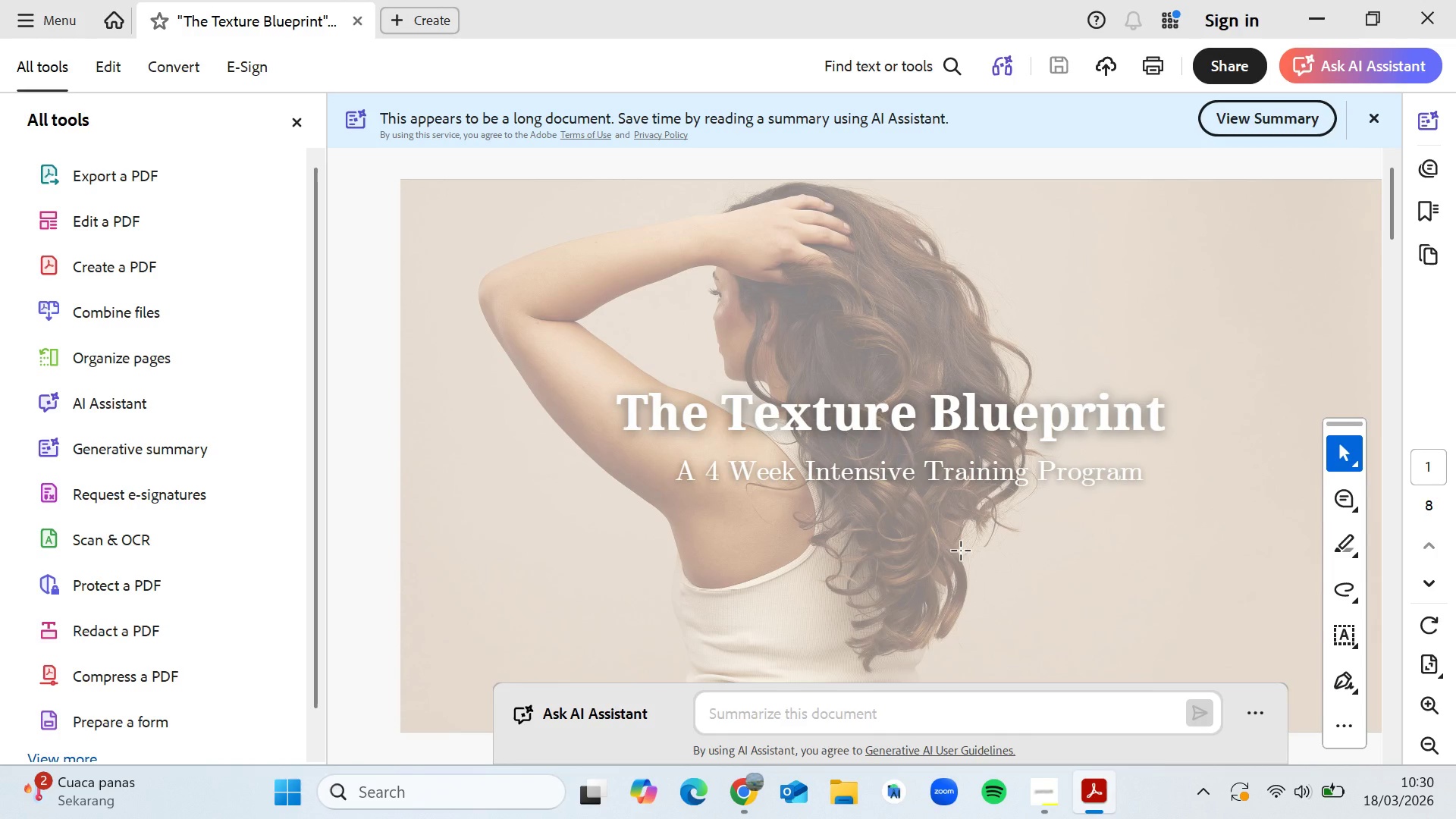 
wait(7.41)
 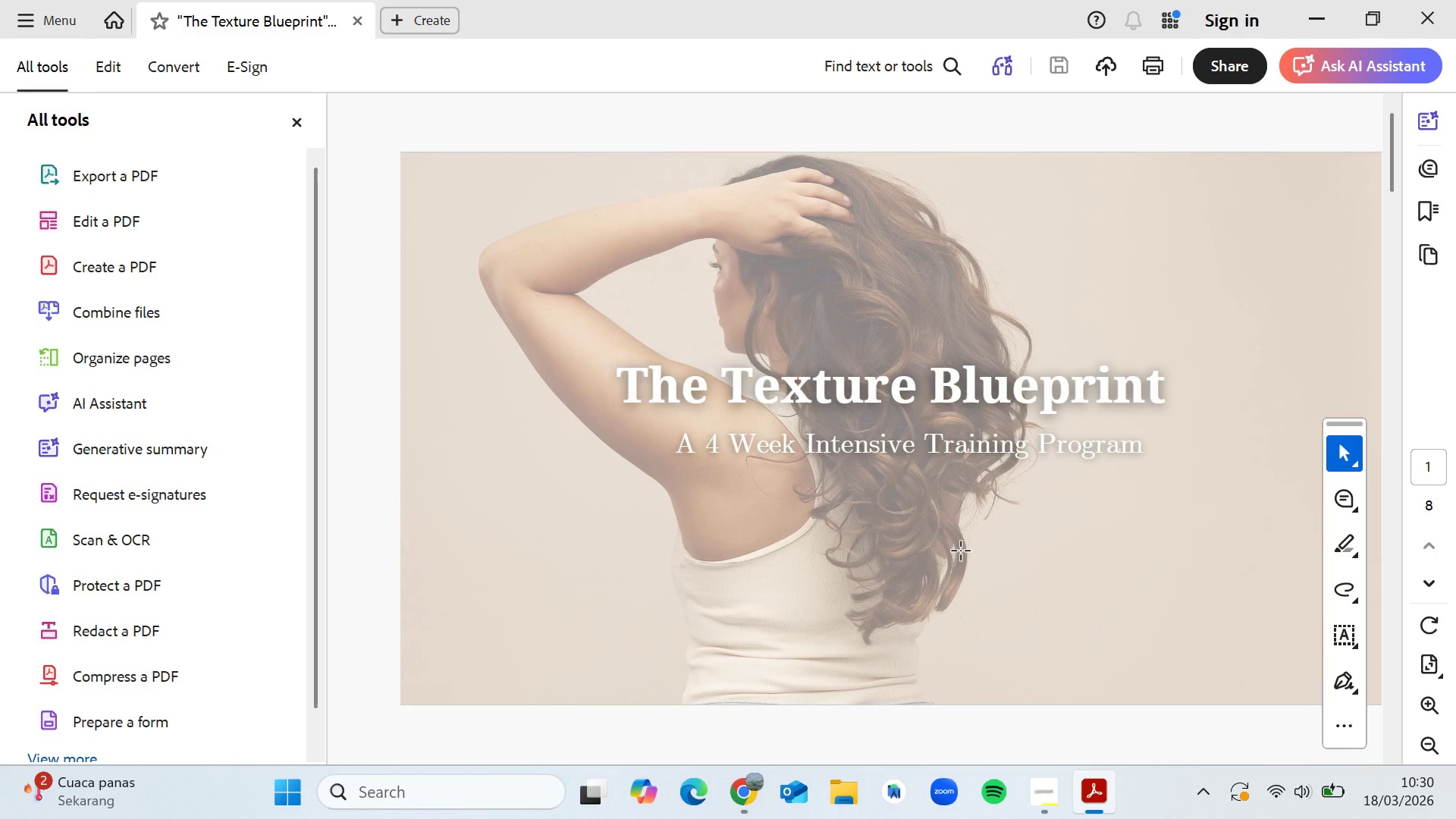 
key(VolumeDown)
 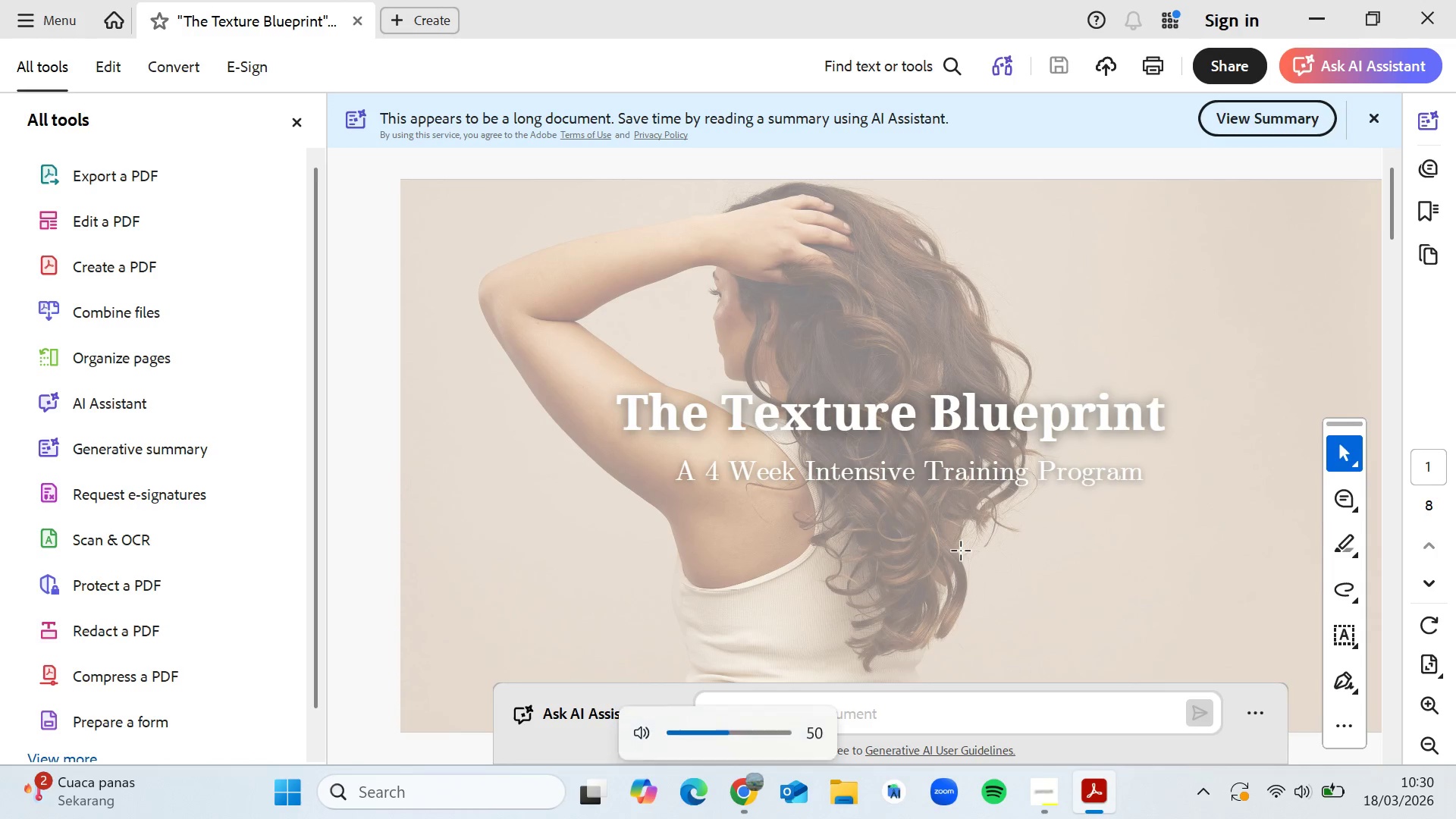 
key(VolumeDown)
 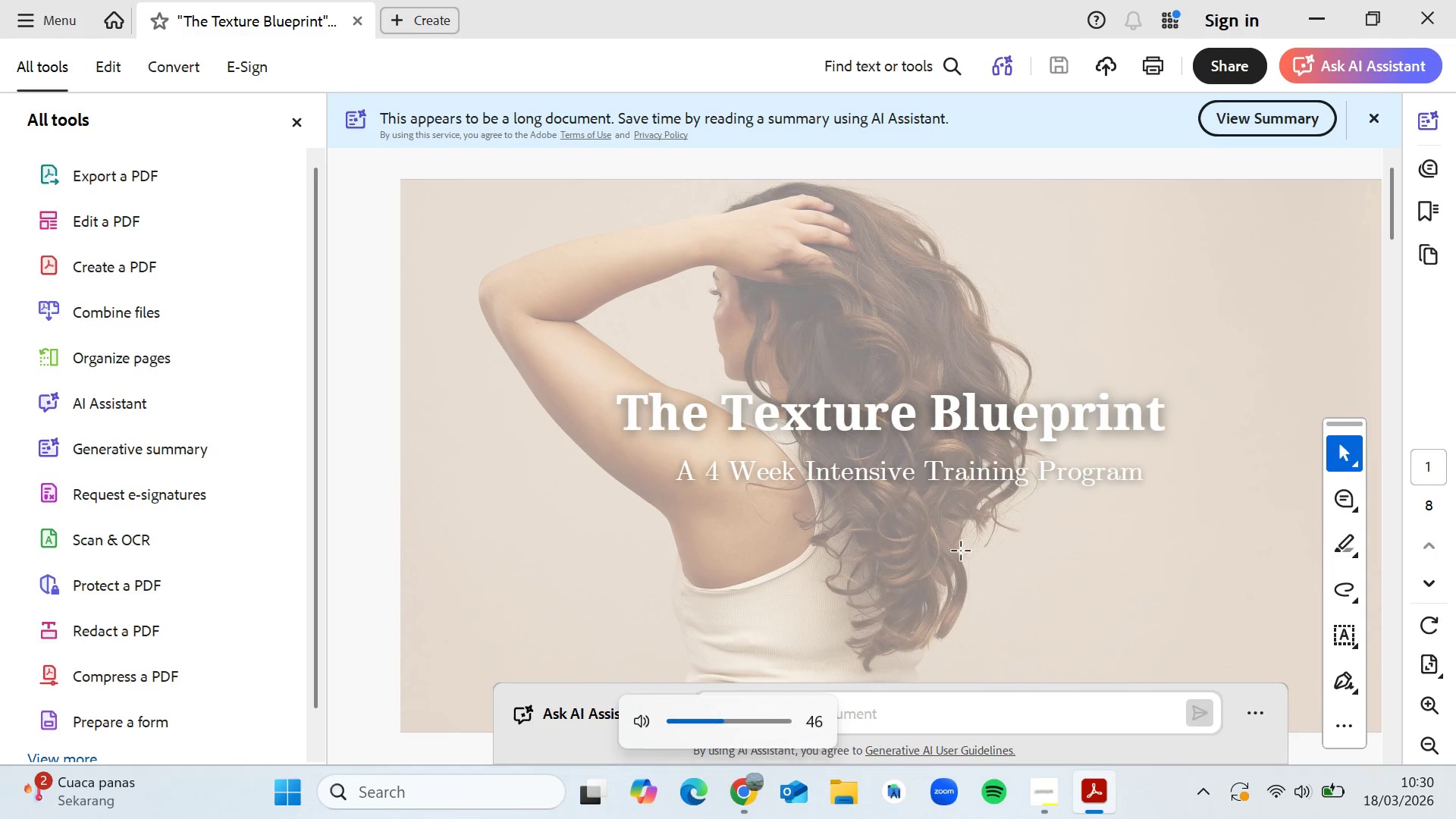 
key(VolumeDown)
 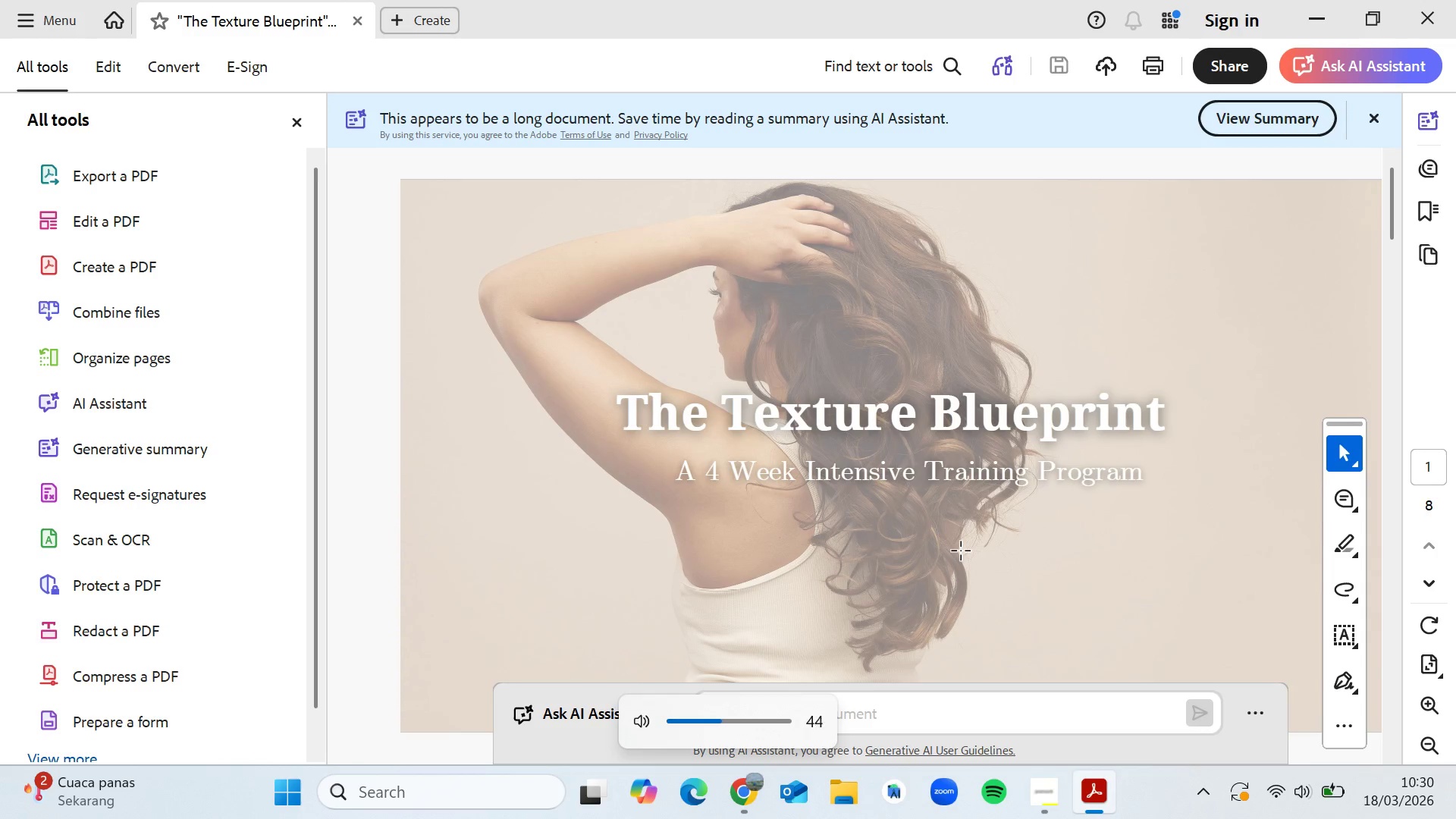 
key(VolumeDown)
 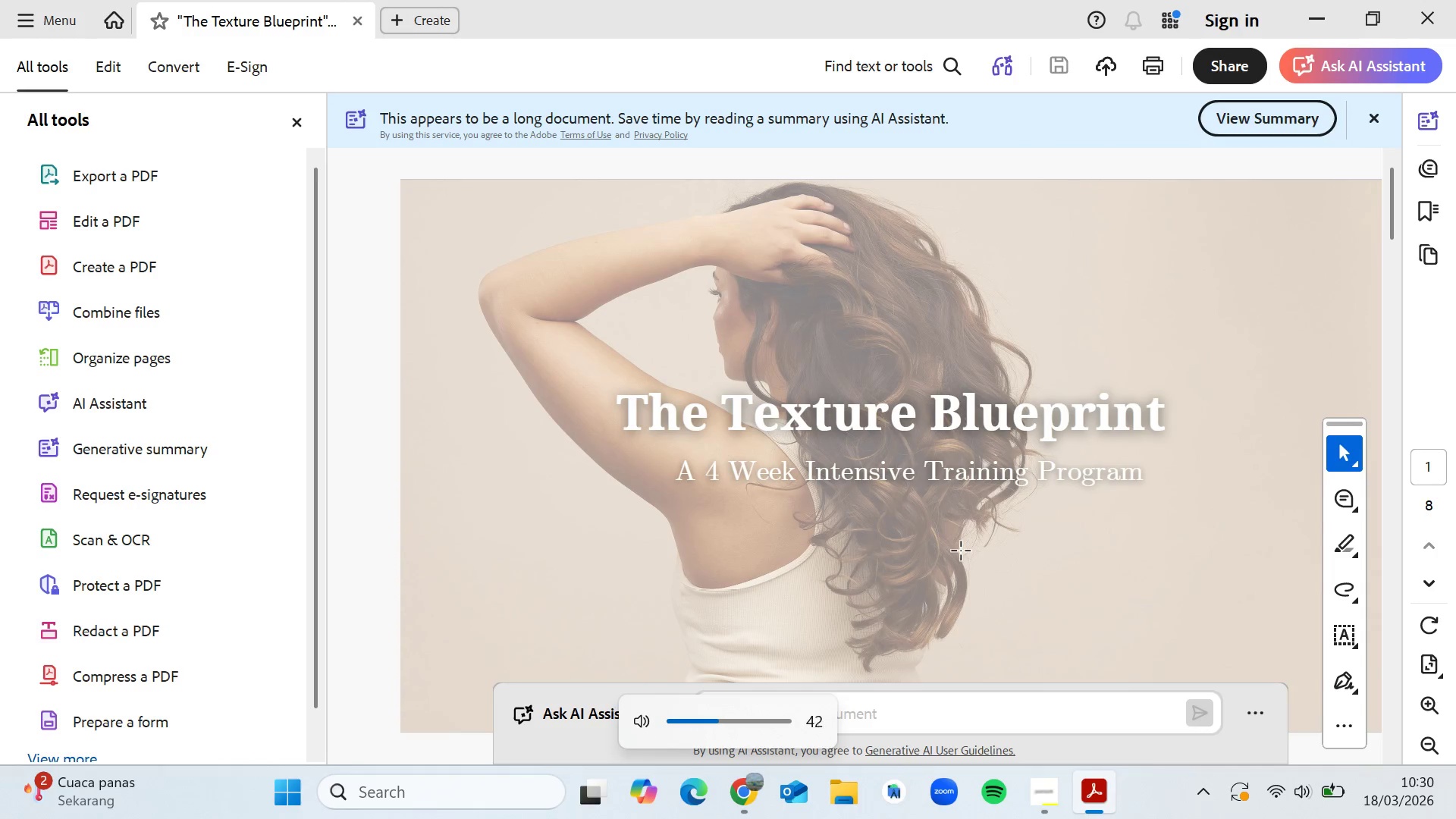 
key(VolumeDown)
 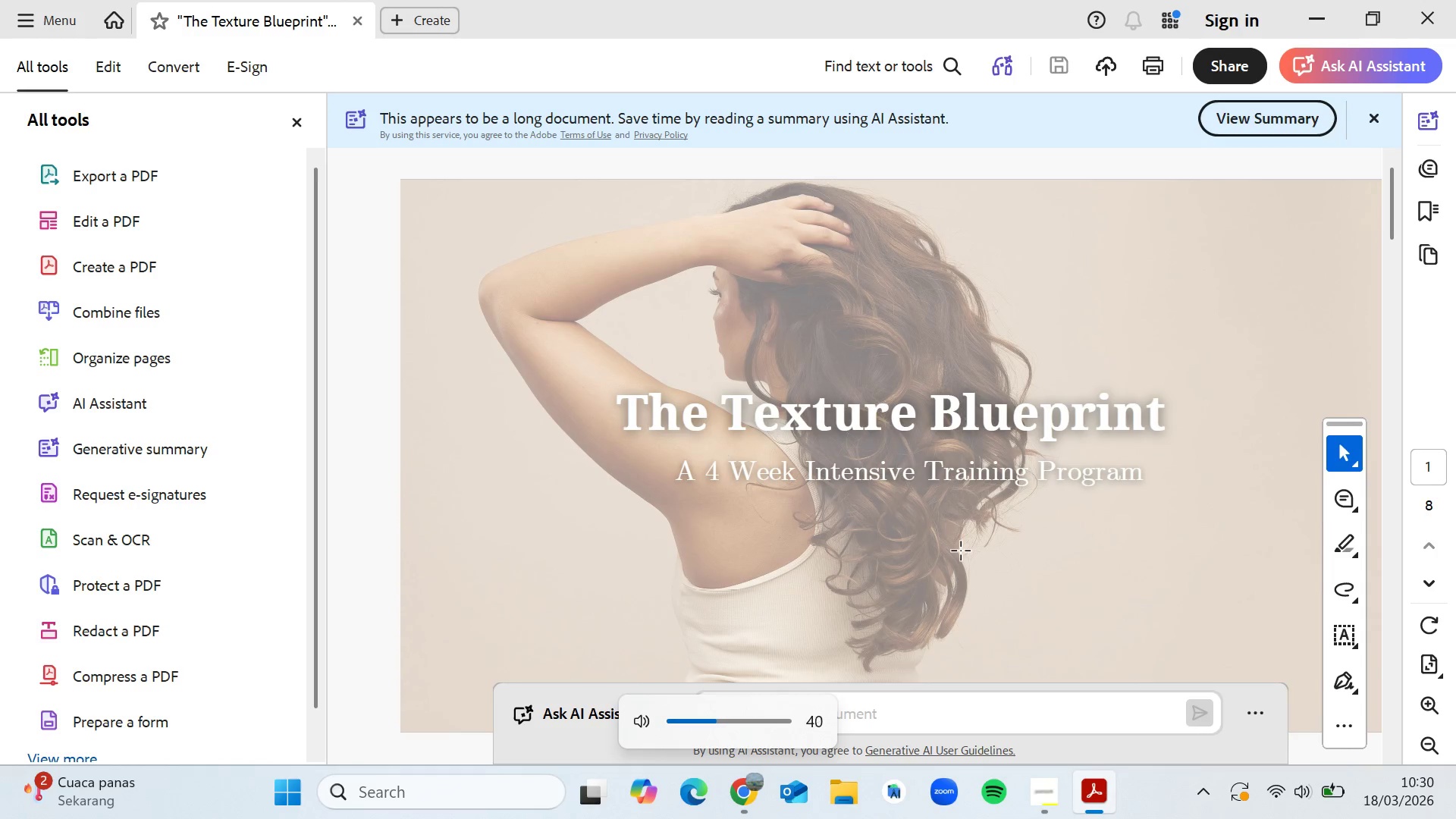 
key(VolumeDown)
 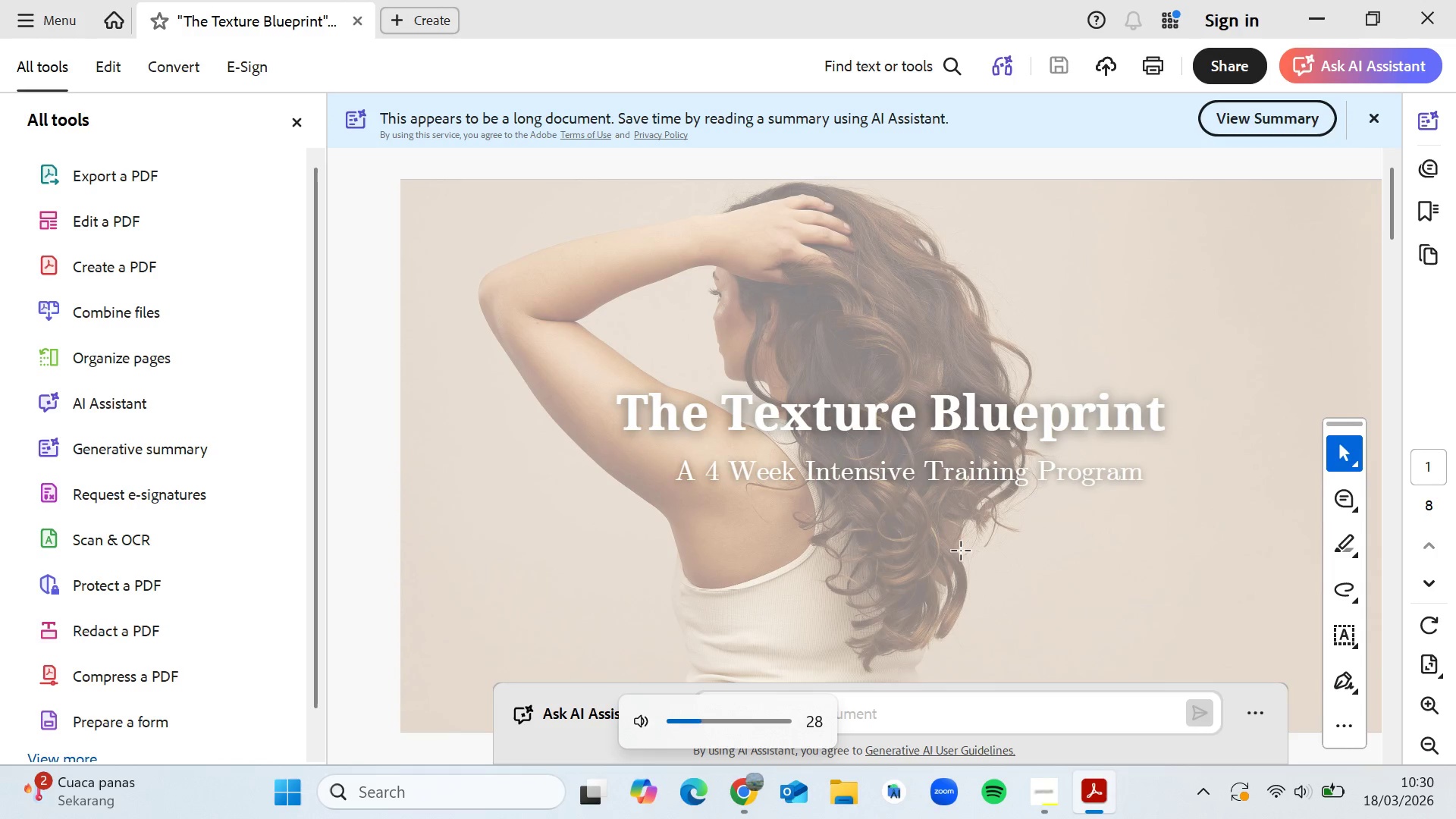 
key(VolumeDown)
 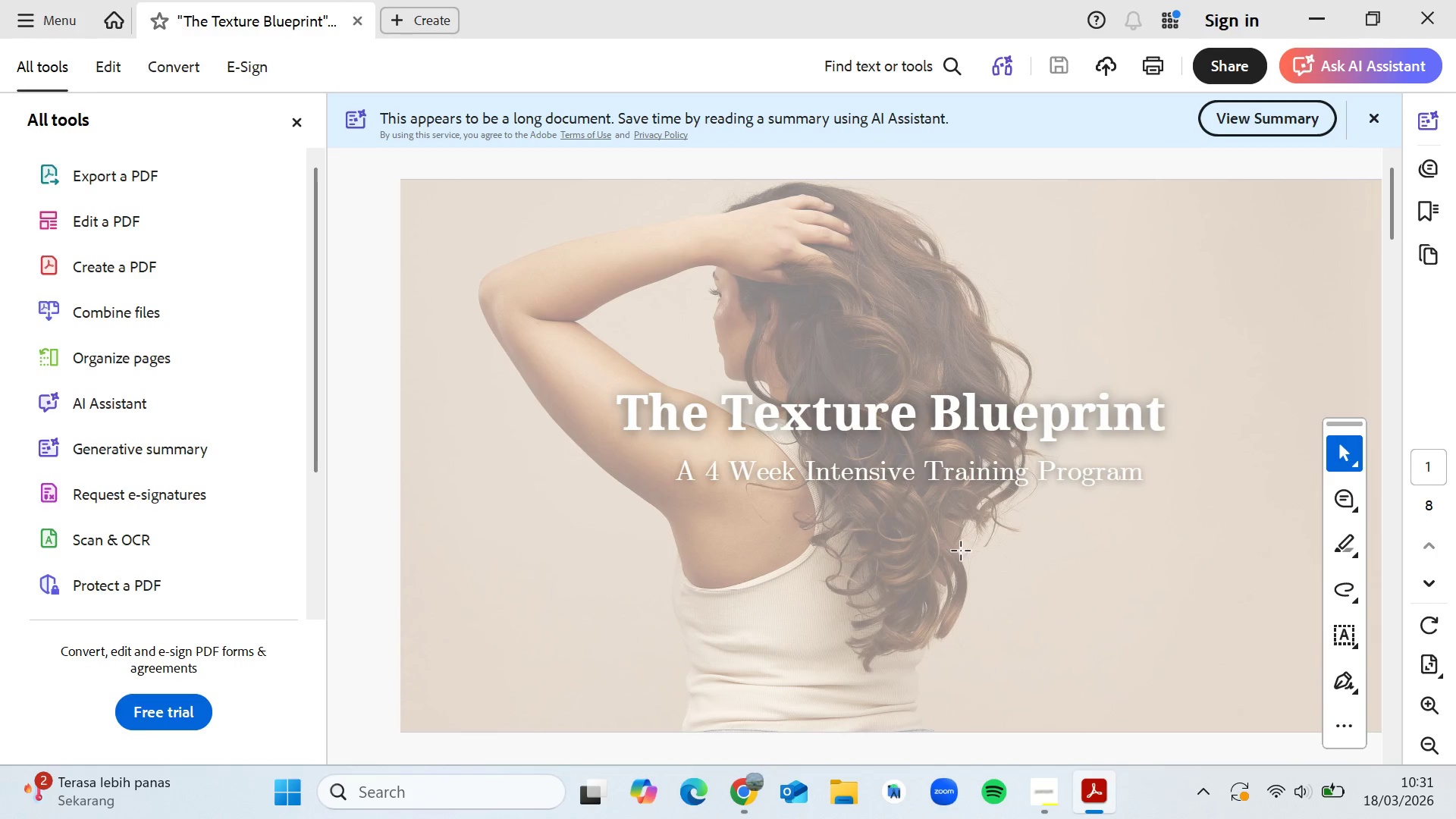 
wait(81.2)
 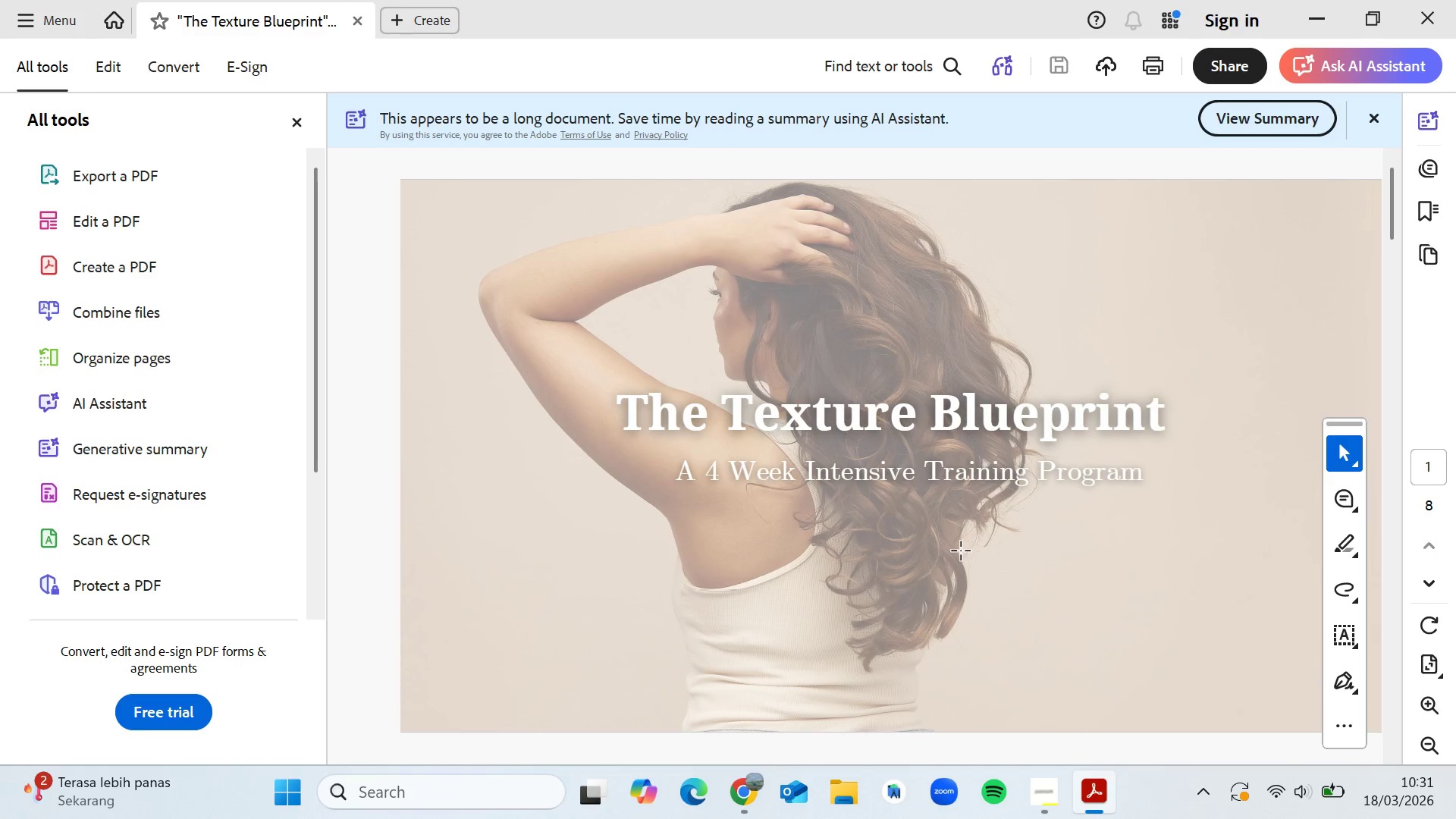 
hold_key(key=VolumeUp, duration=0.8)
 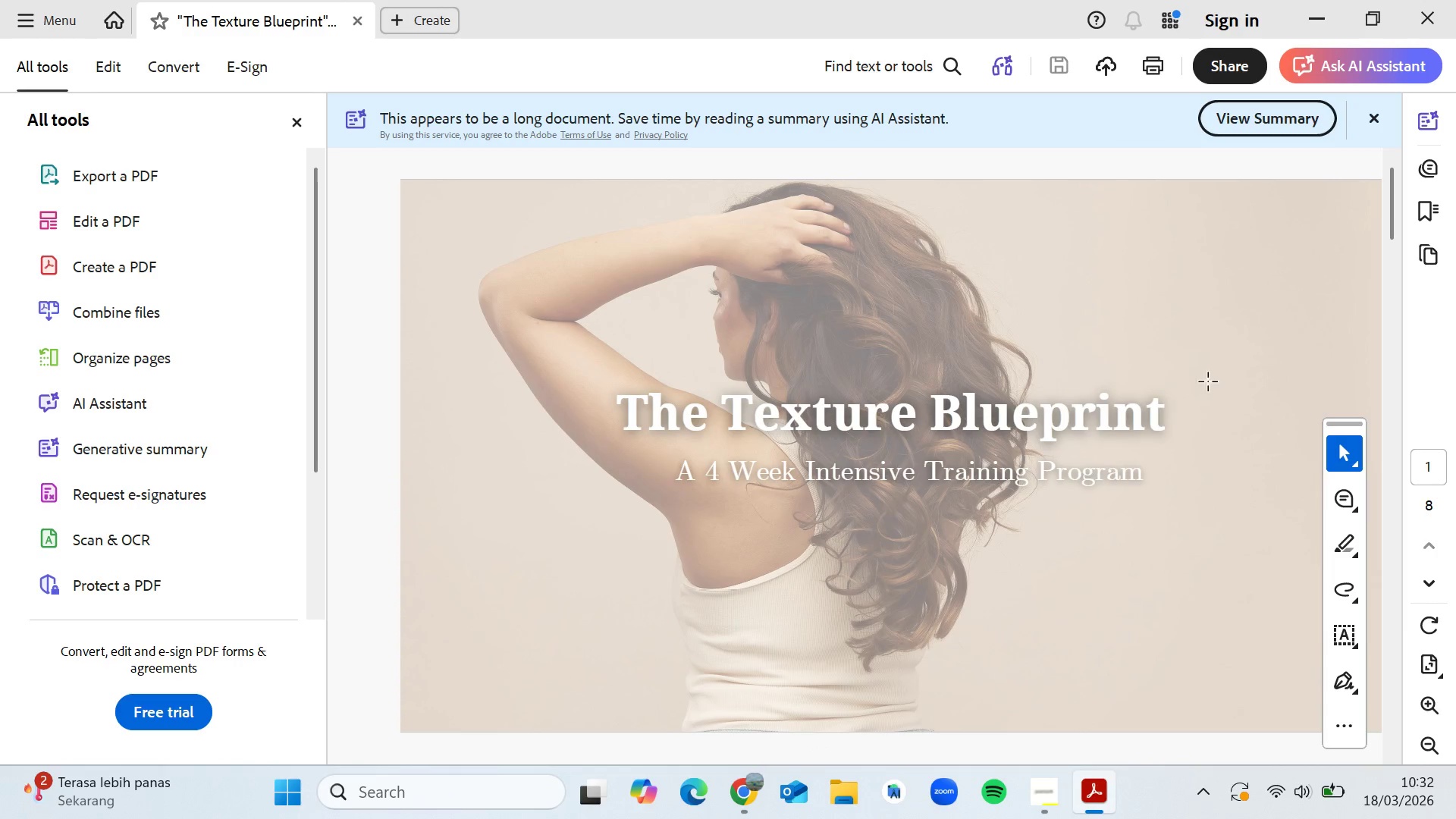 
wait(5.7)
 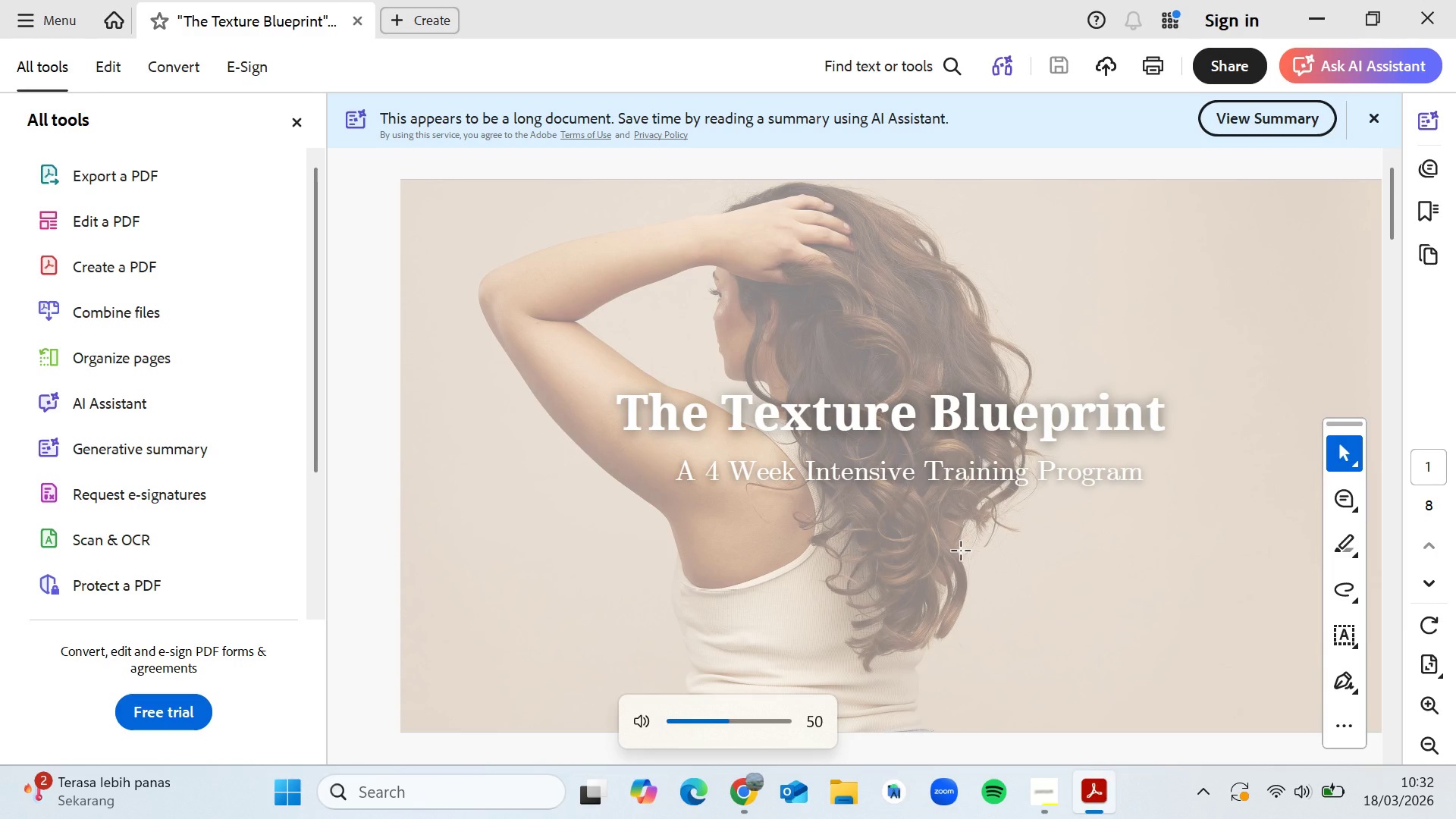 
scroll: coordinate [1106, 350], scroll_direction: down, amount: 2.0
 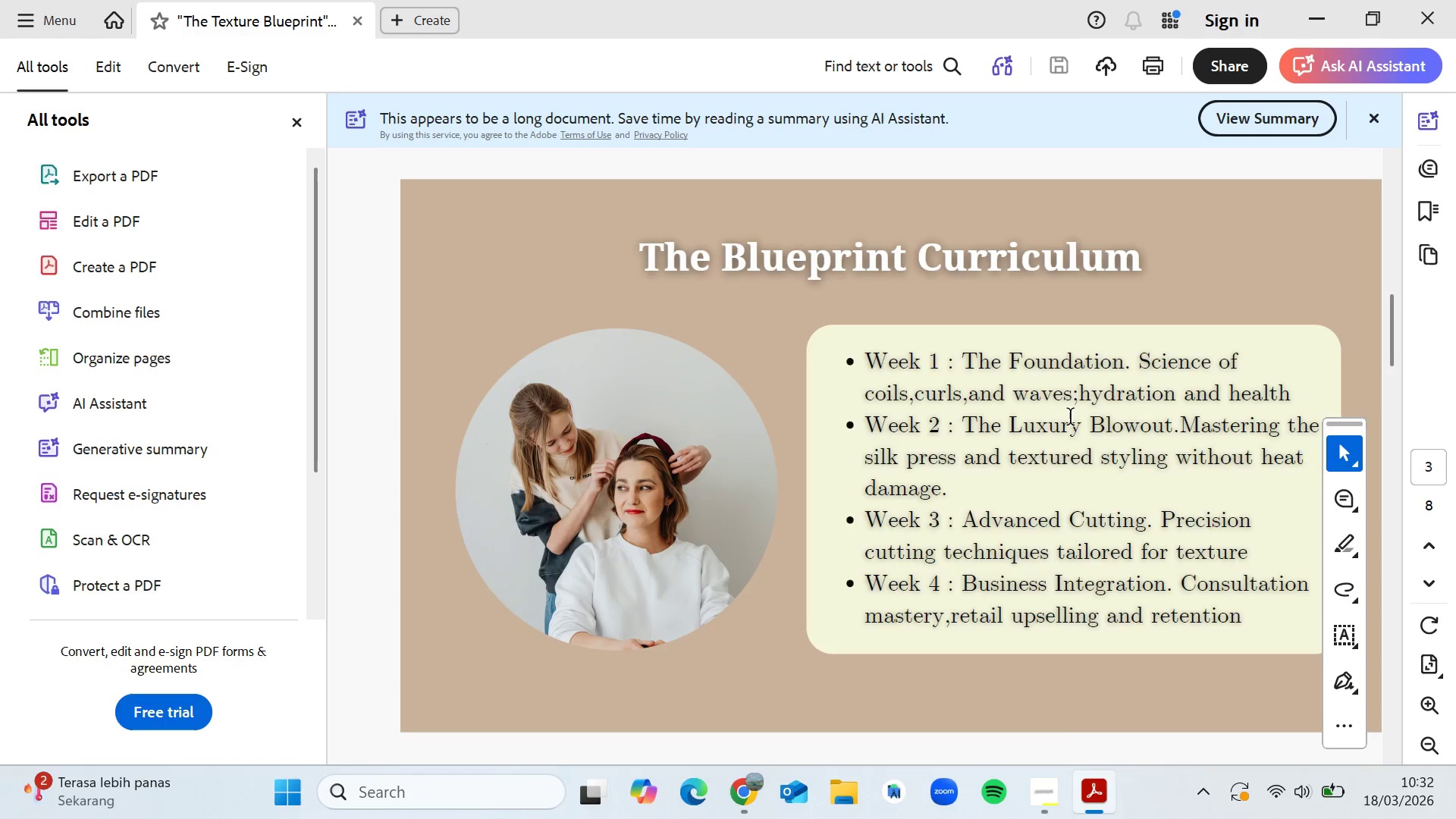 
scroll: coordinate [1072, 418], scroll_direction: none, amount: 0.0
 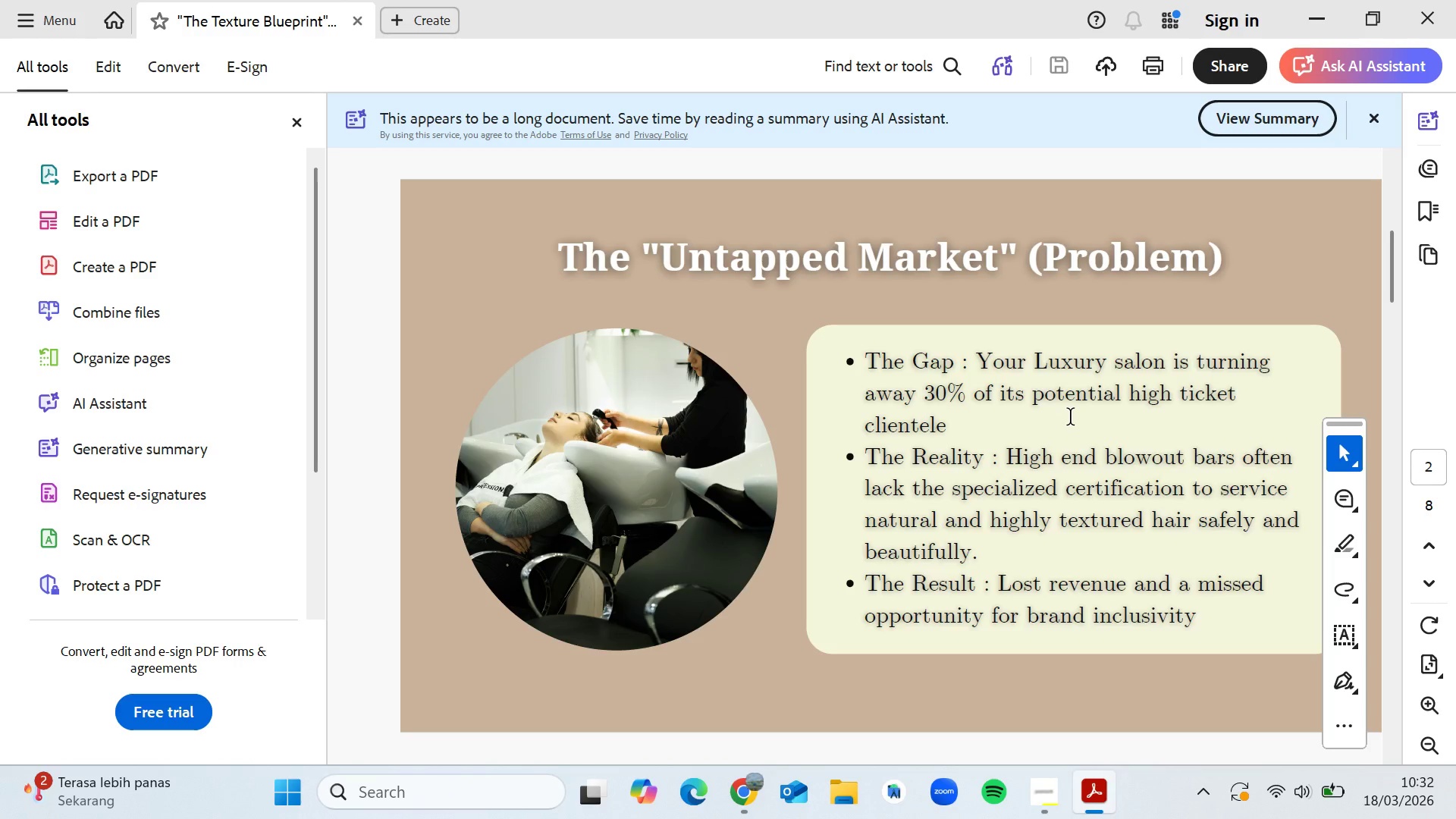 
scroll: coordinate [1071, 427], scroll_direction: down, amount: 3.0
 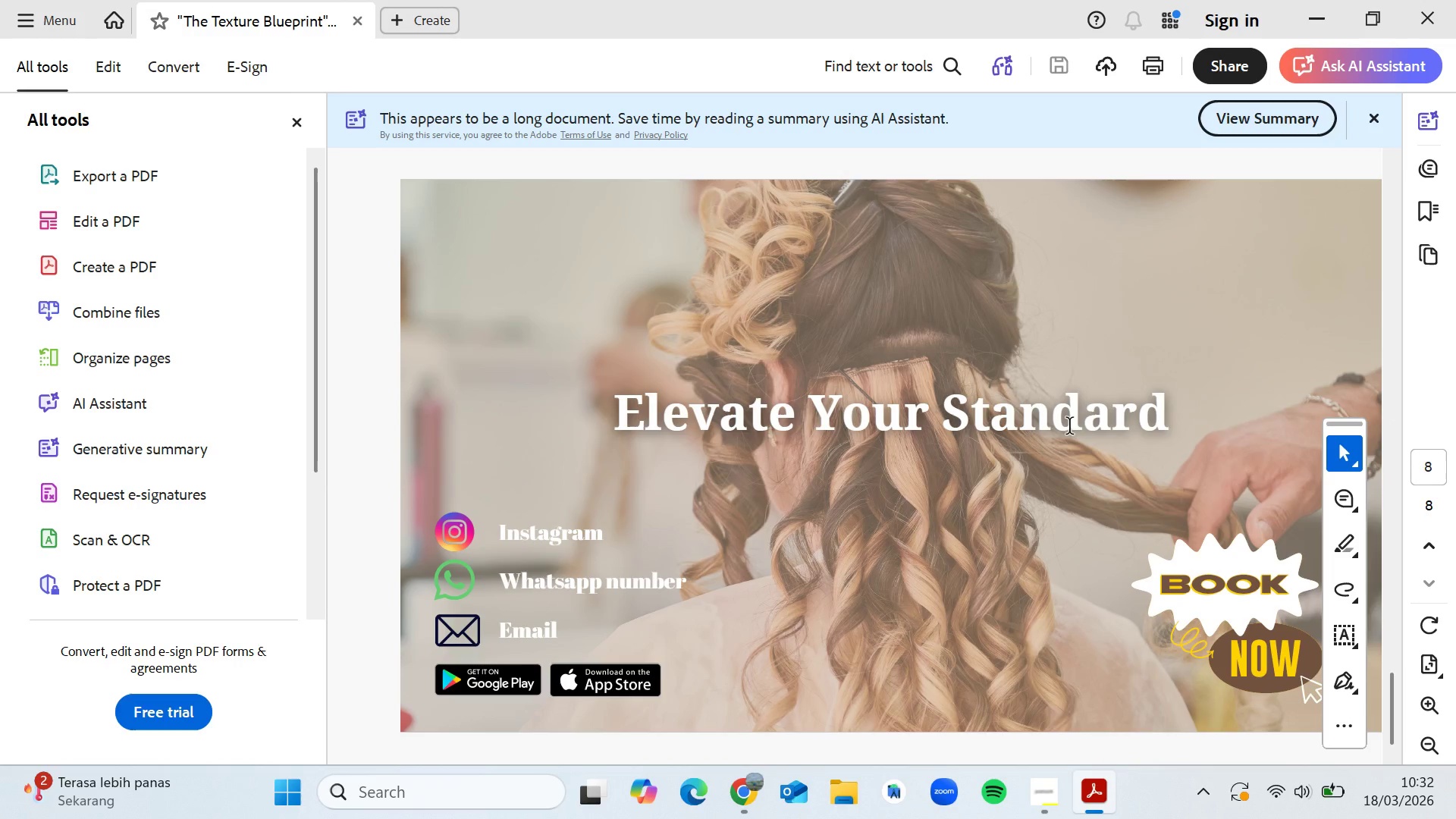 
scroll: coordinate [1071, 427], scroll_direction: none, amount: 0.0
 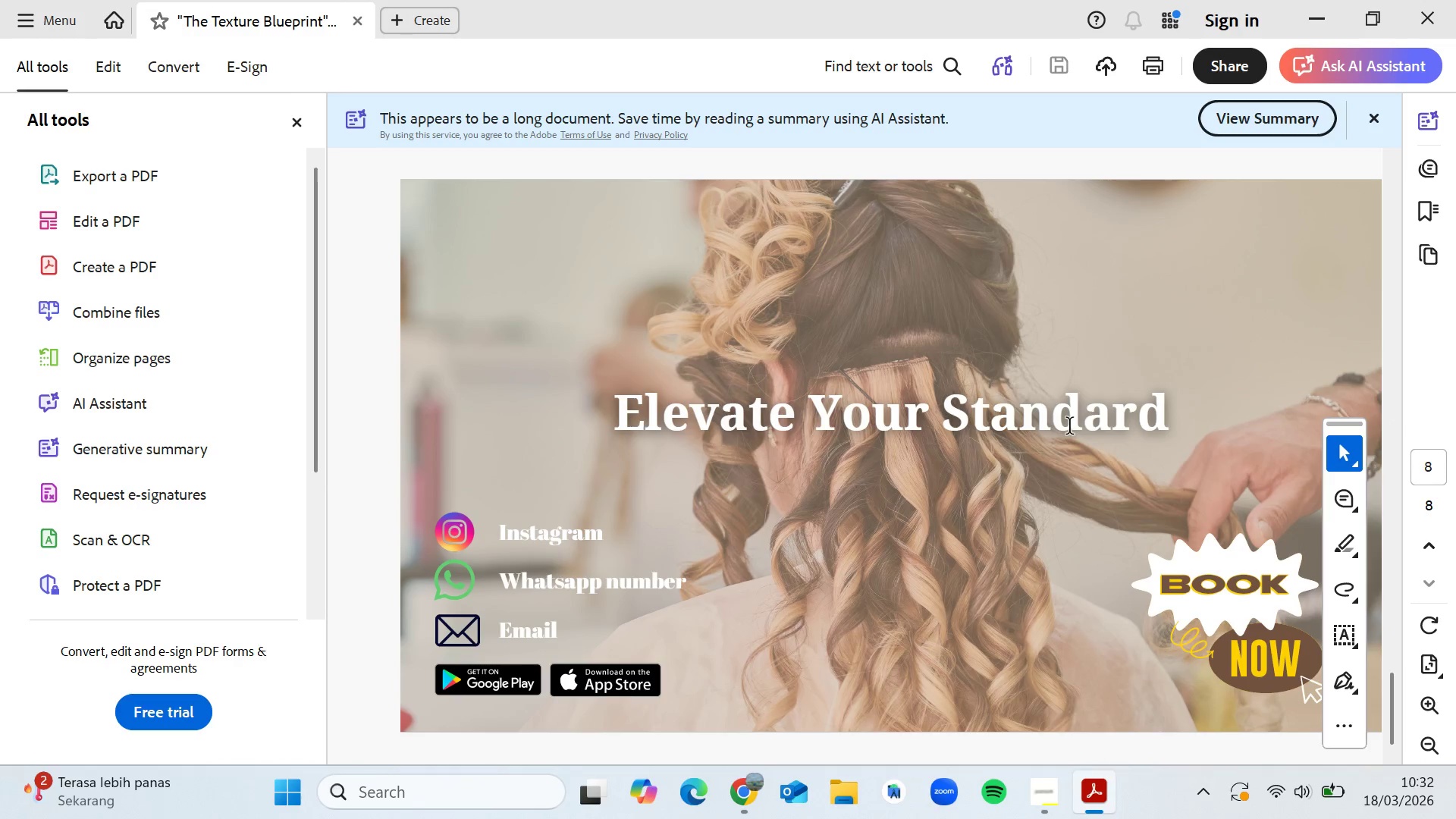 
scroll: coordinate [1067, 444], scroll_direction: down, amount: 3.0
 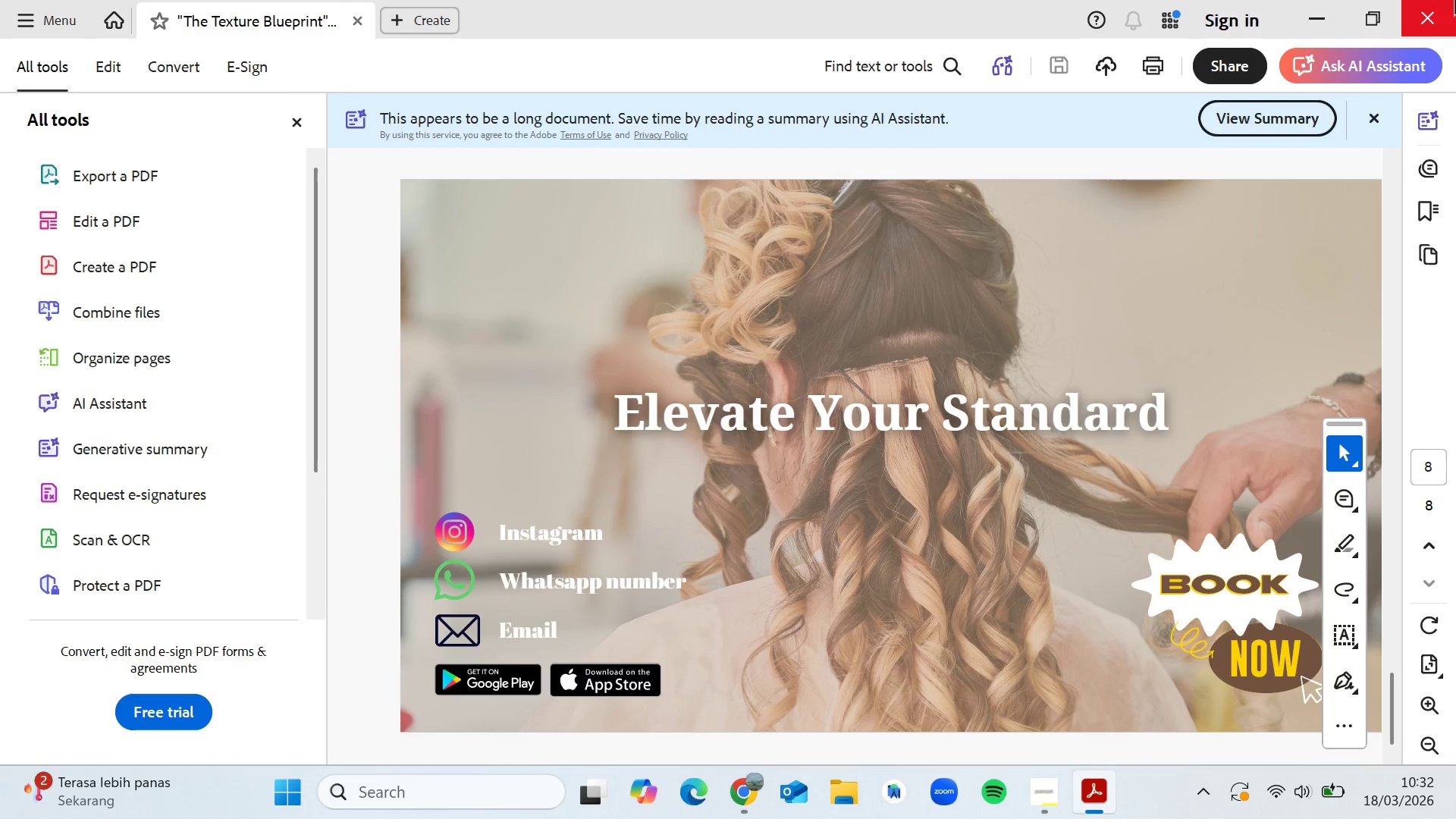 
left_click([1455, 0])
 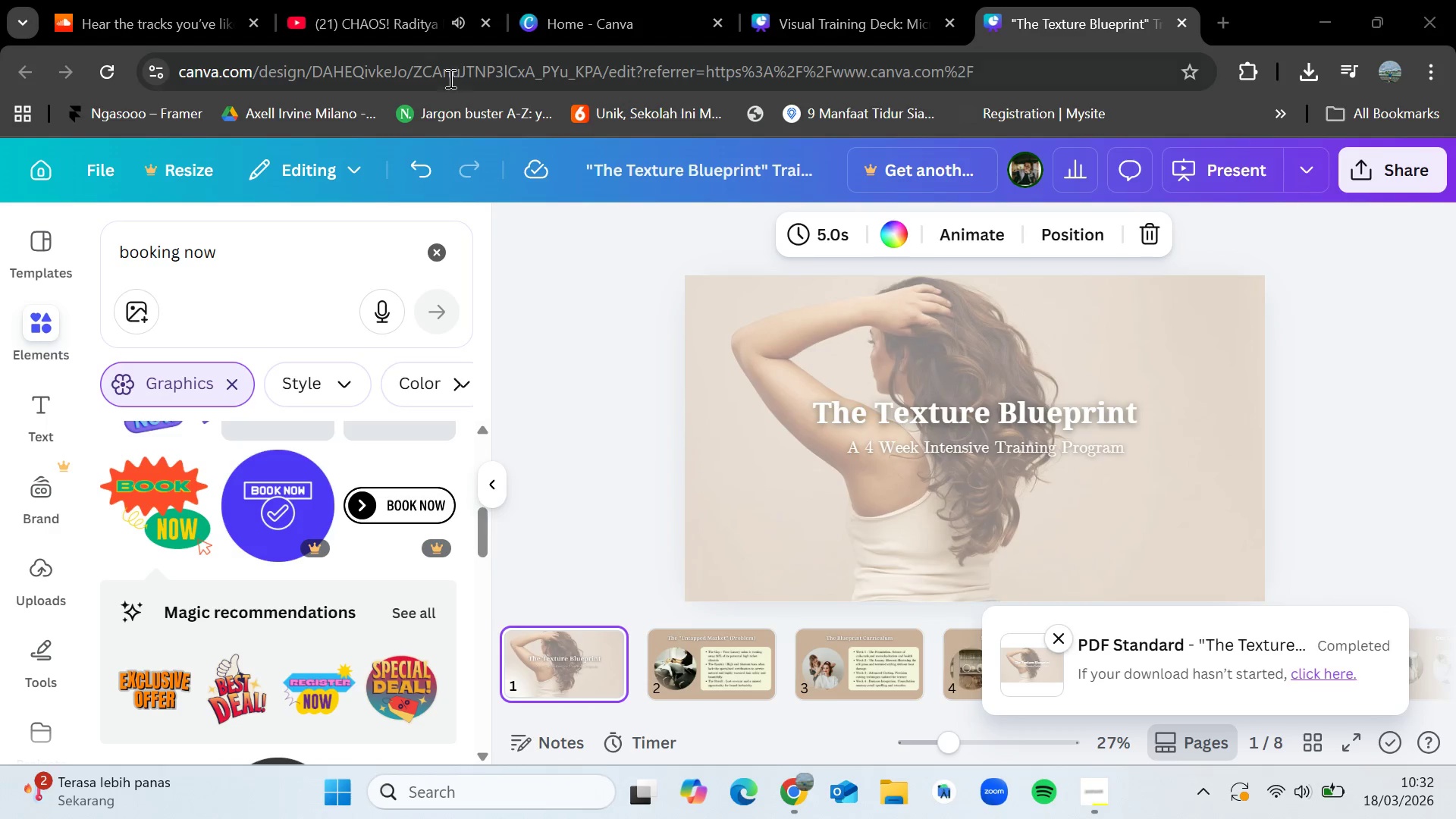 
left_click([392, 26])
 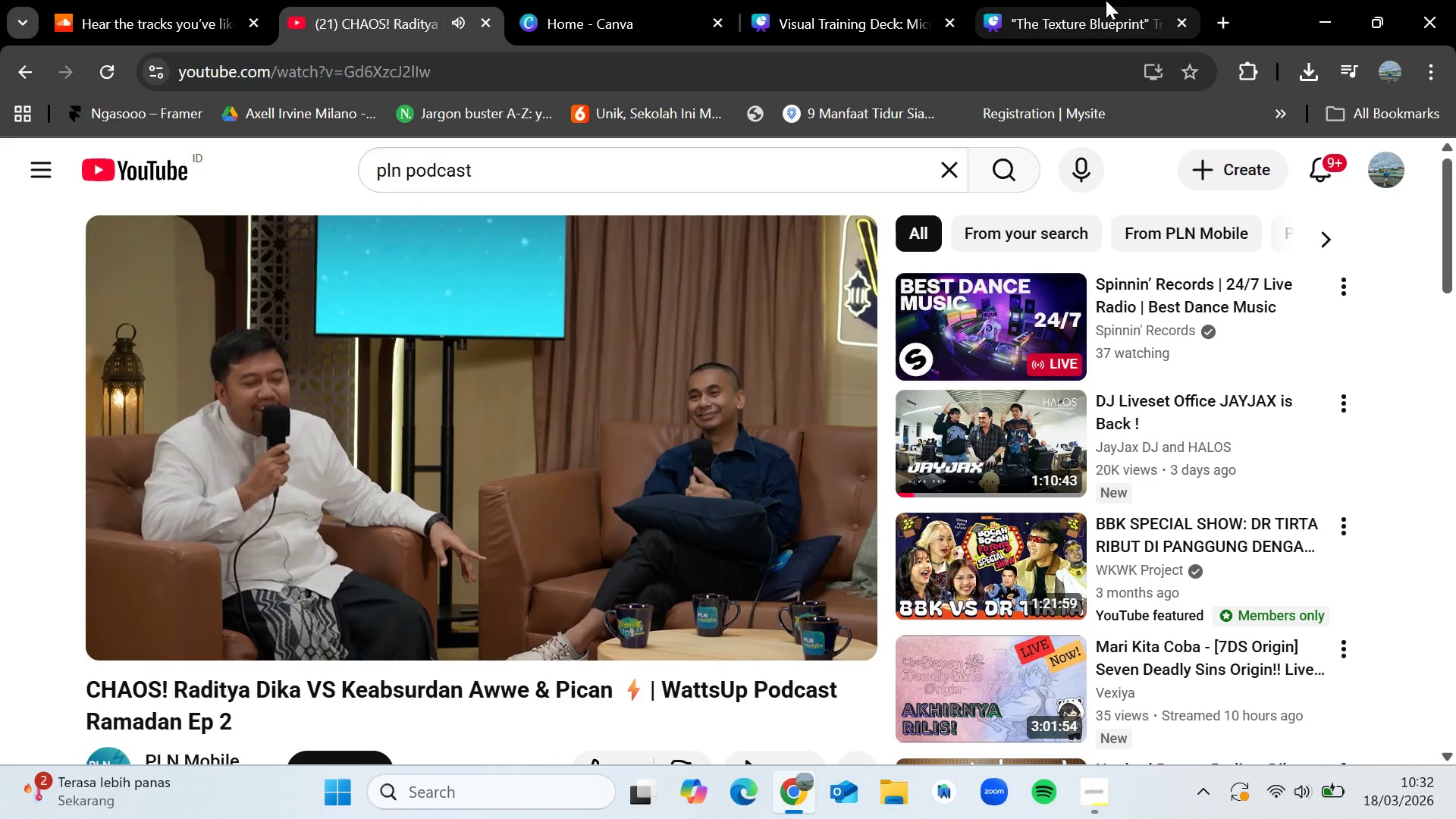 
left_click([1106, 0])
 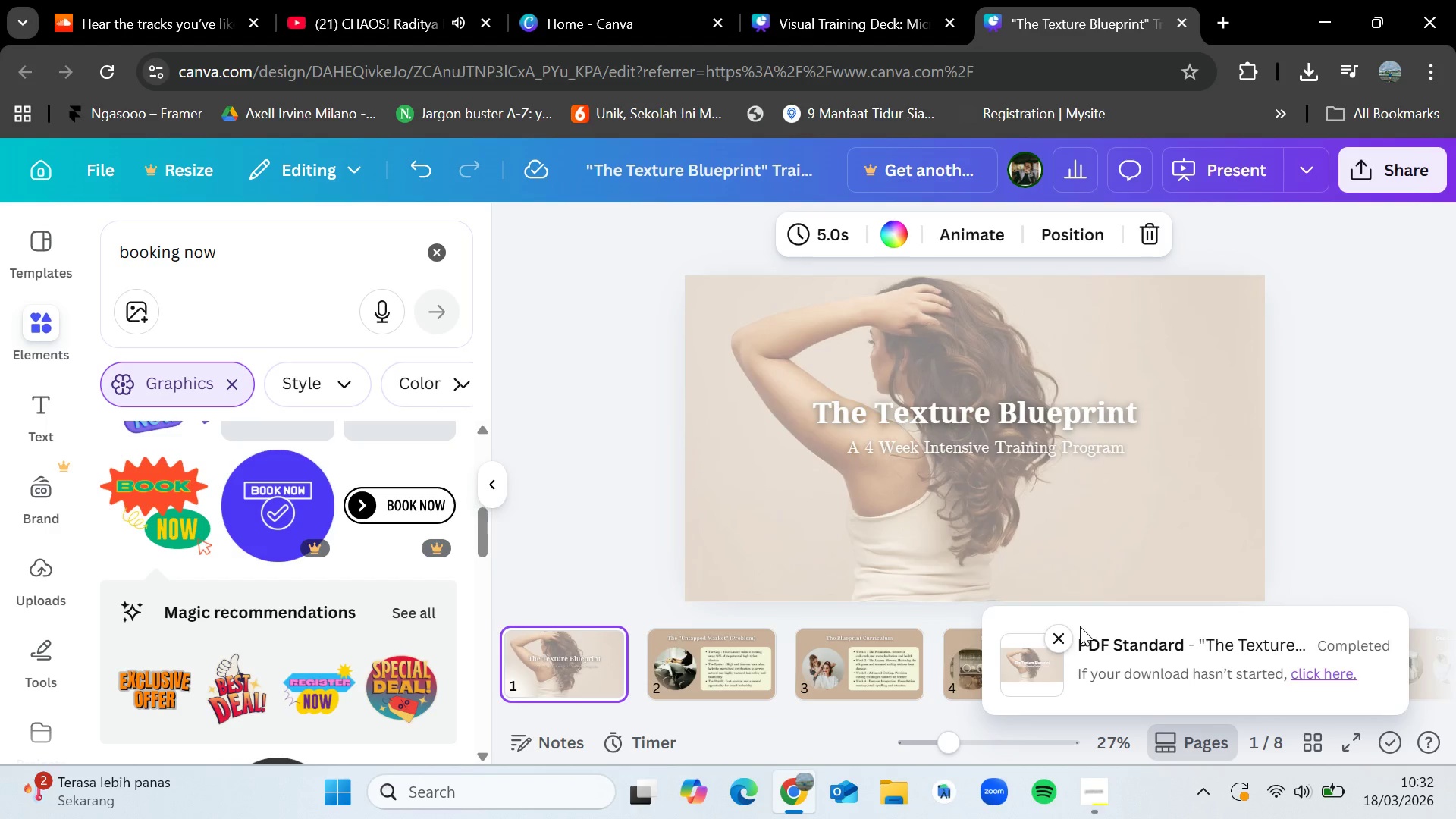 
left_click([1062, 640])
 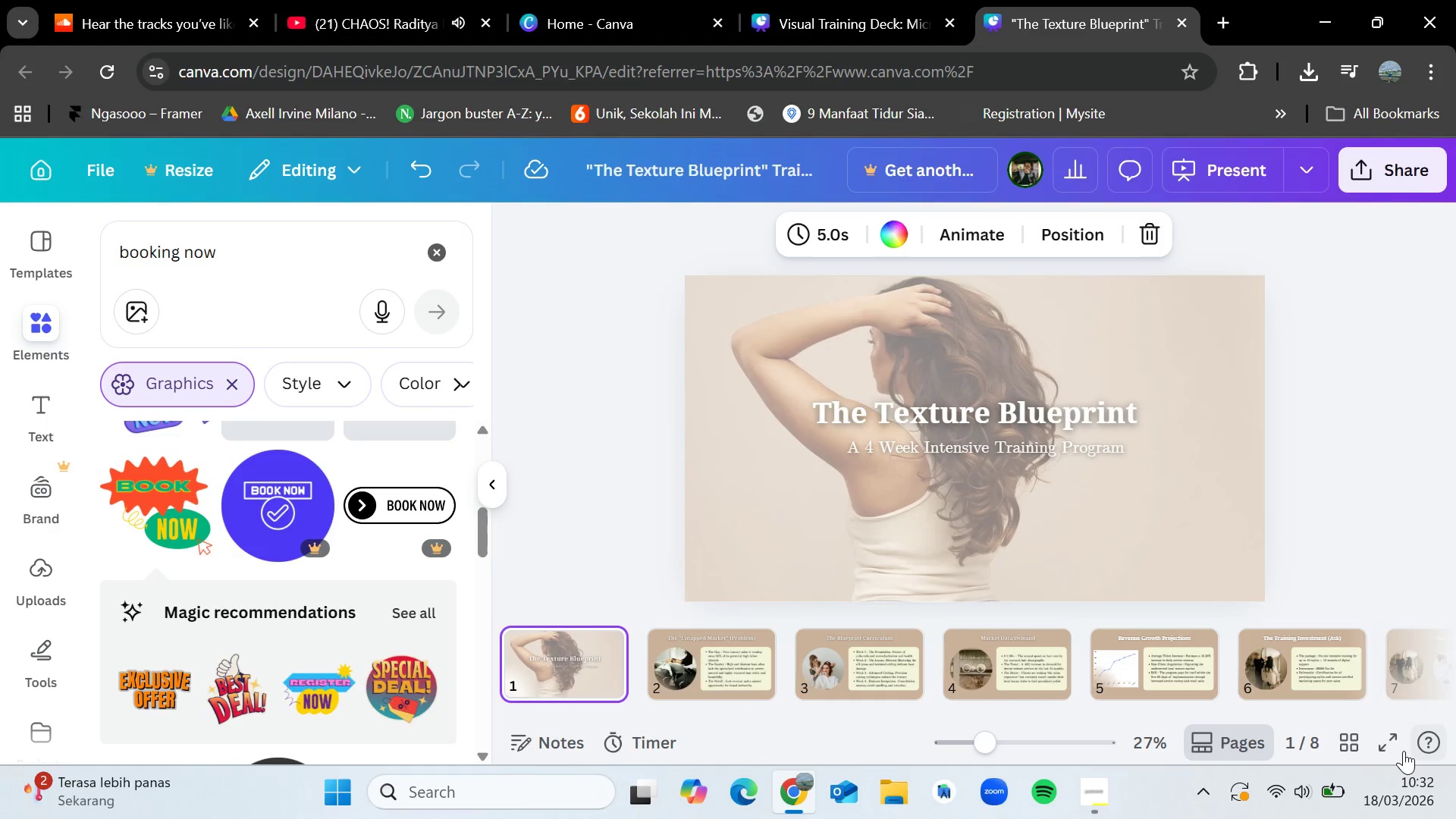 
left_click([1400, 747])
 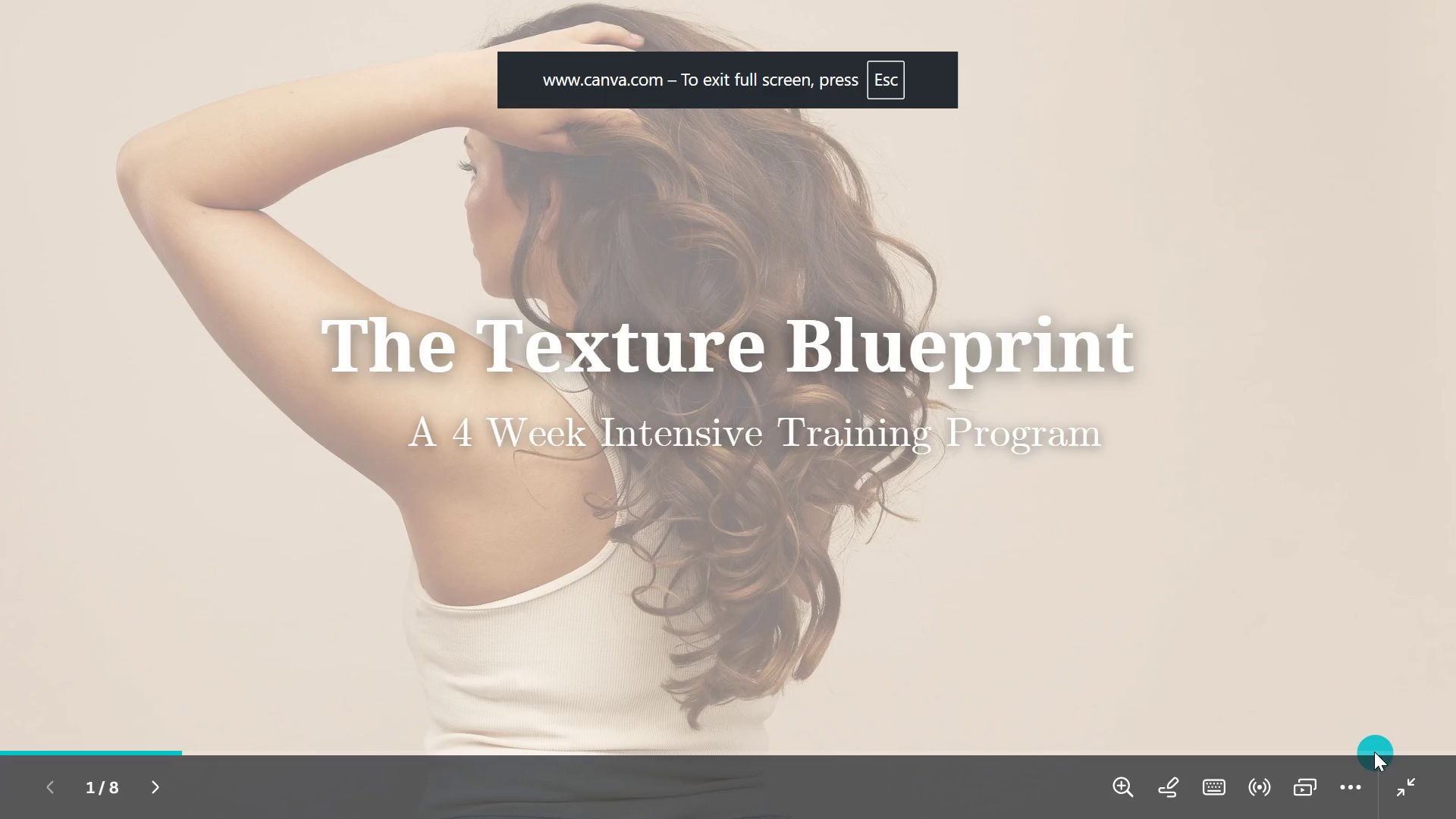 
mouse_move([1109, 472])
 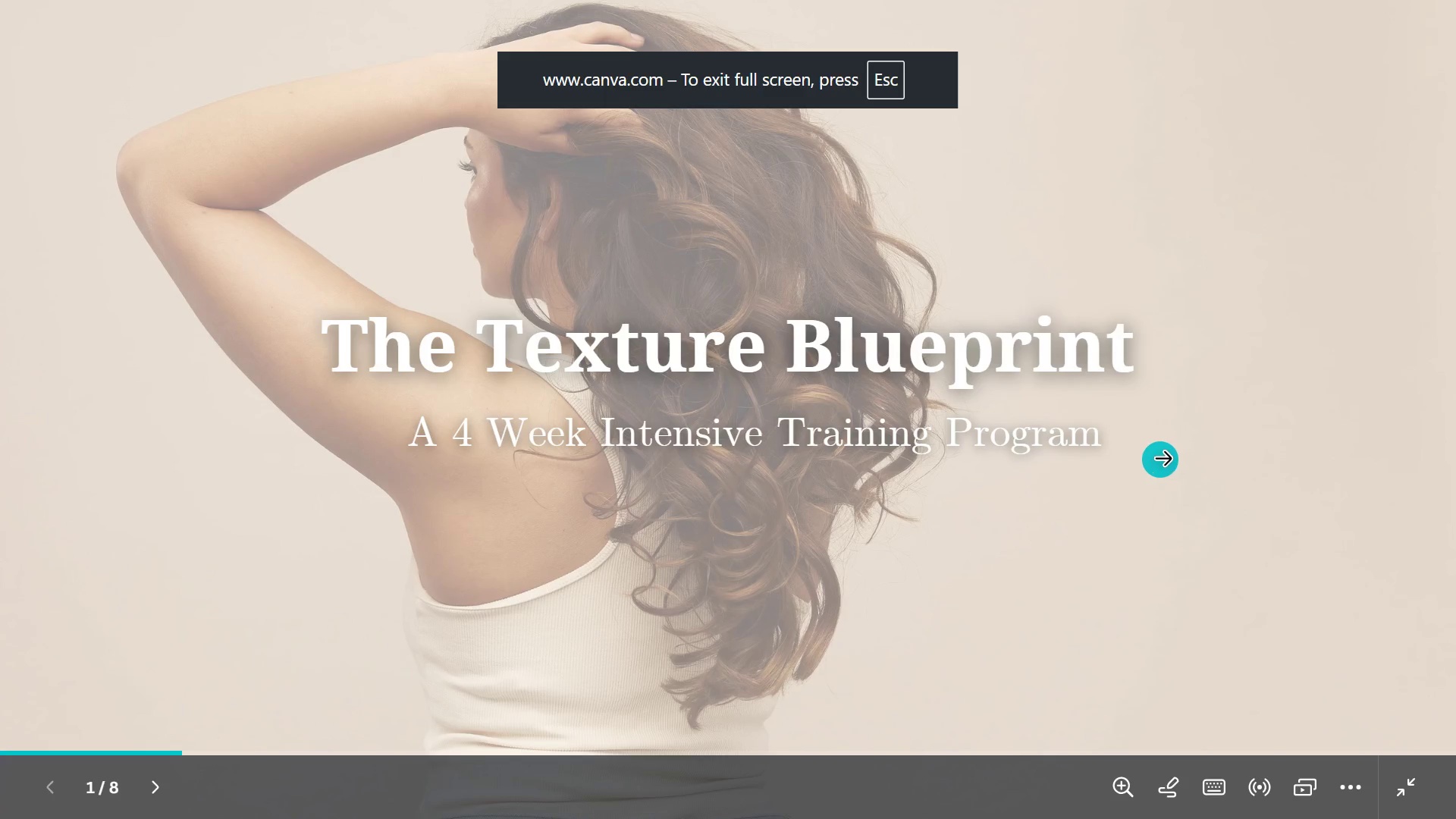 
scroll: coordinate [1178, 447], scroll_direction: down, amount: 1.0
 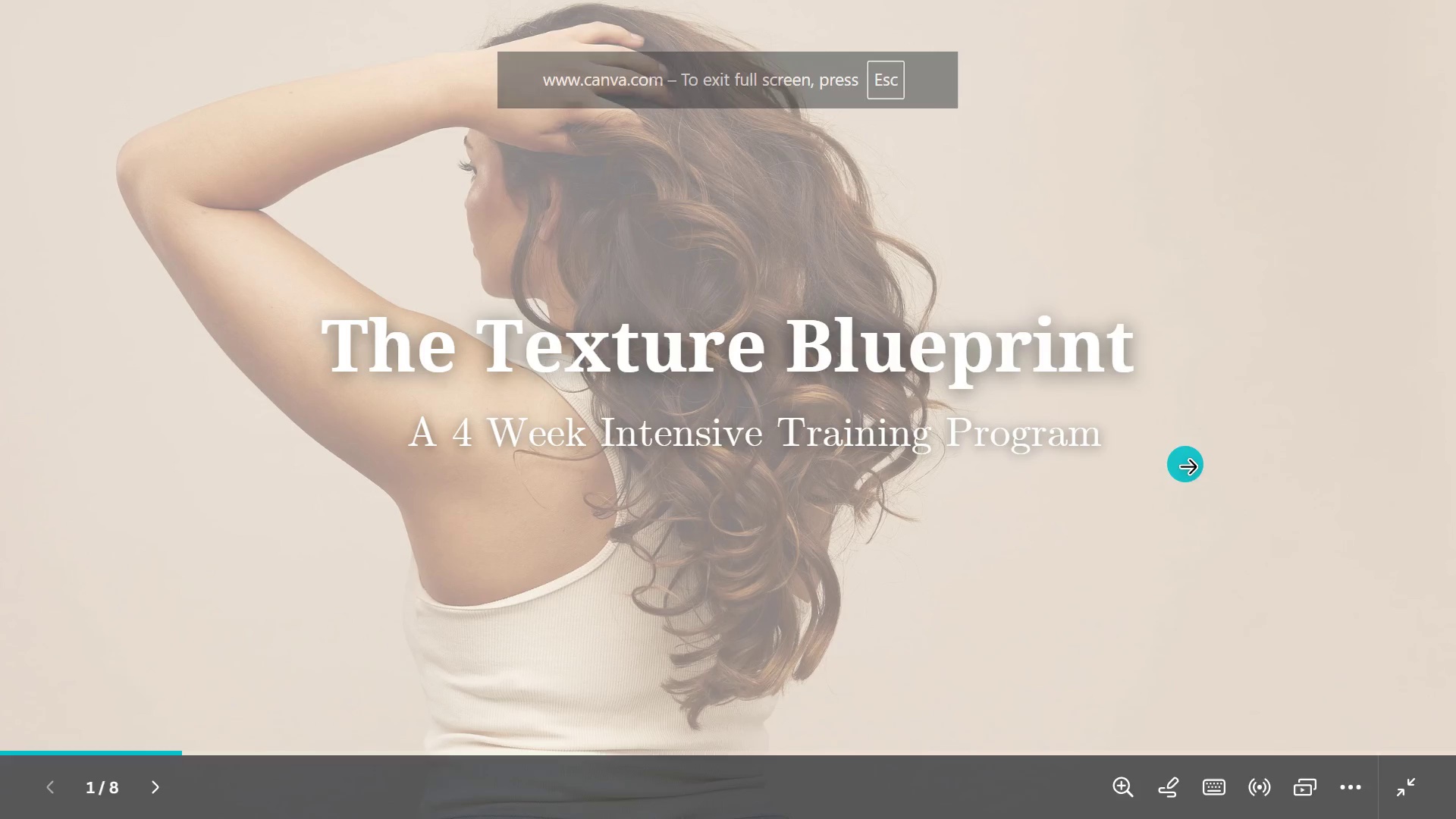 
left_click([1188, 466])
 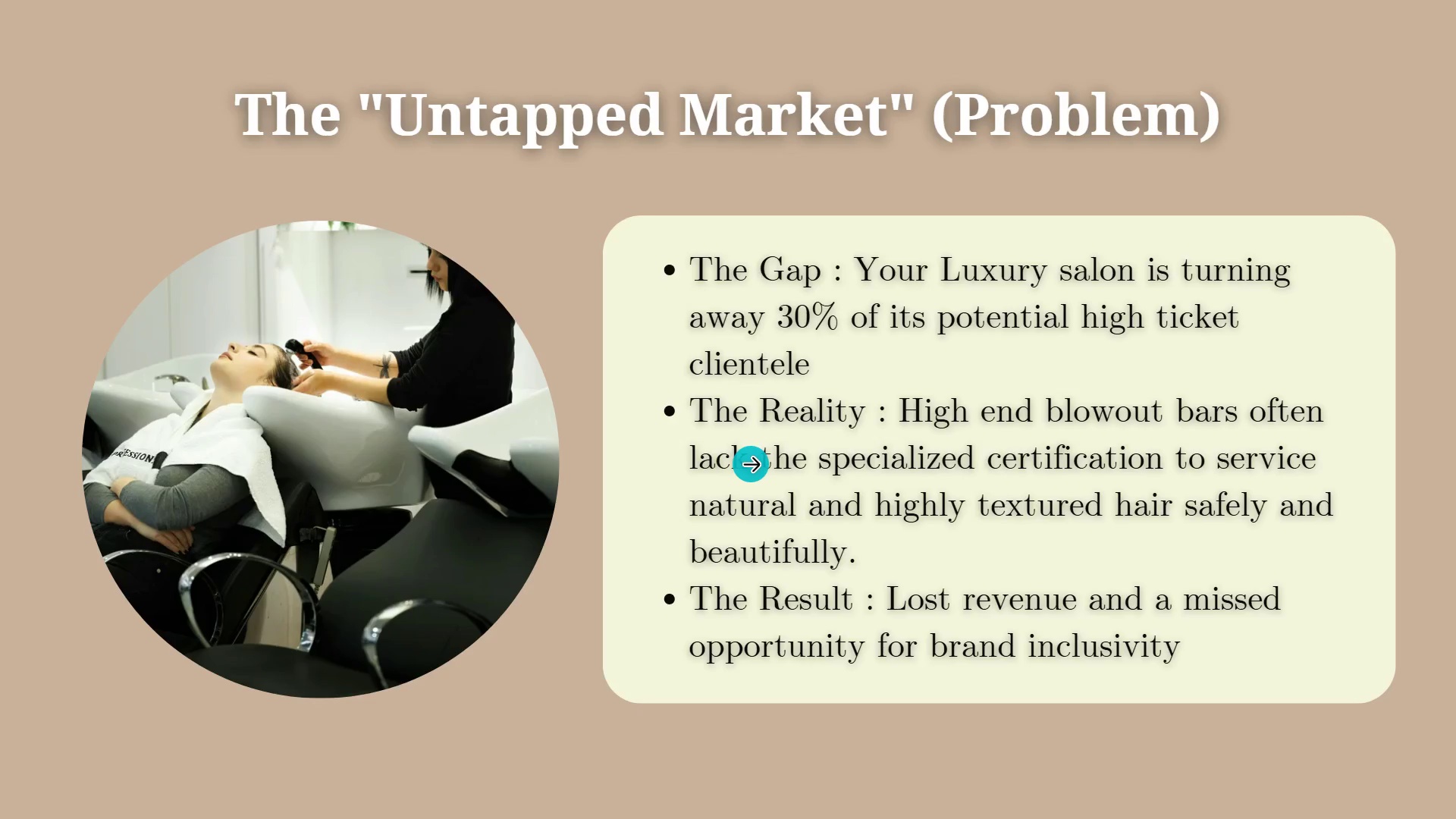 
left_click([595, 648])
 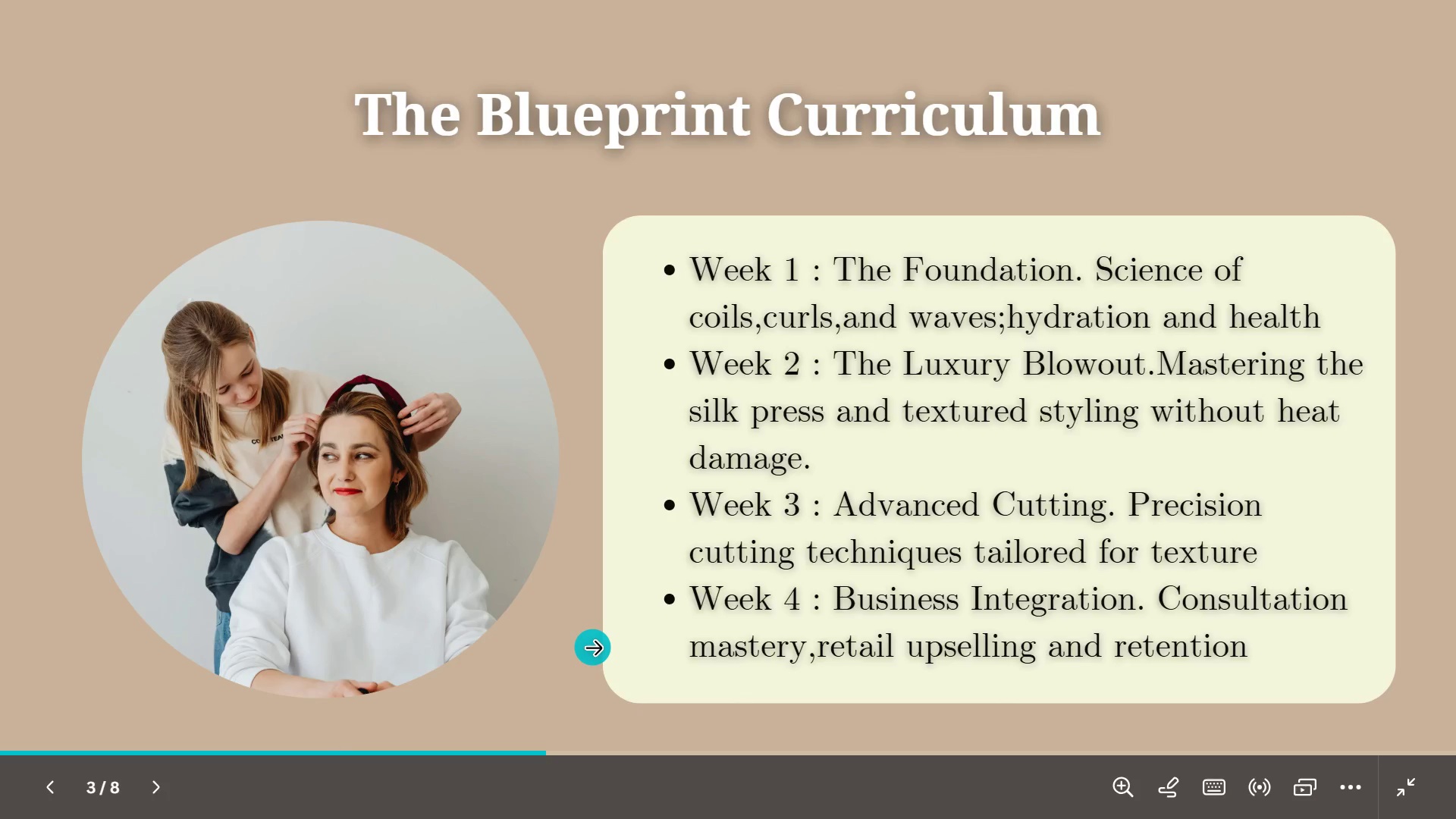 
left_click([593, 648])
 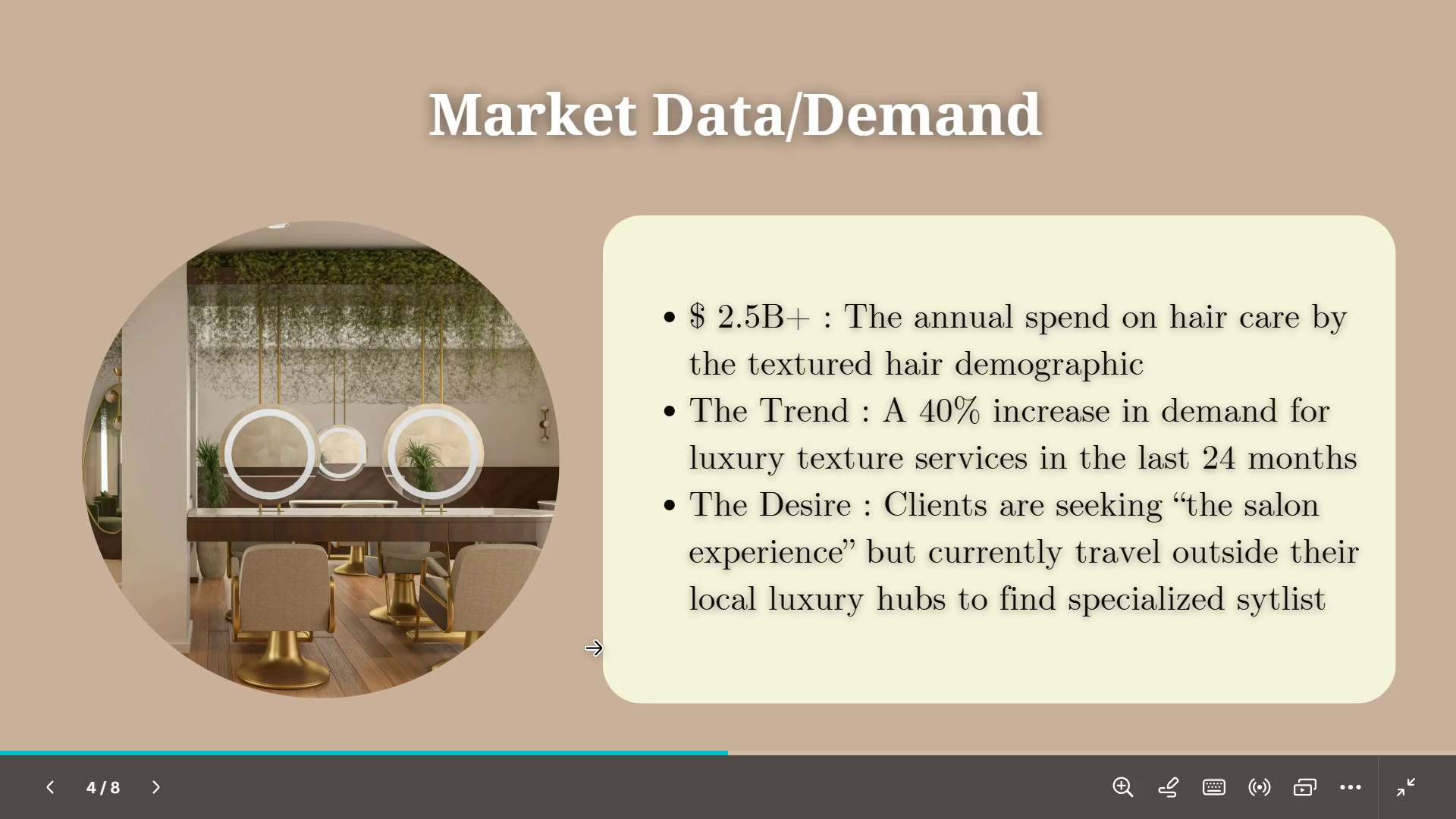 
left_click([593, 648])
 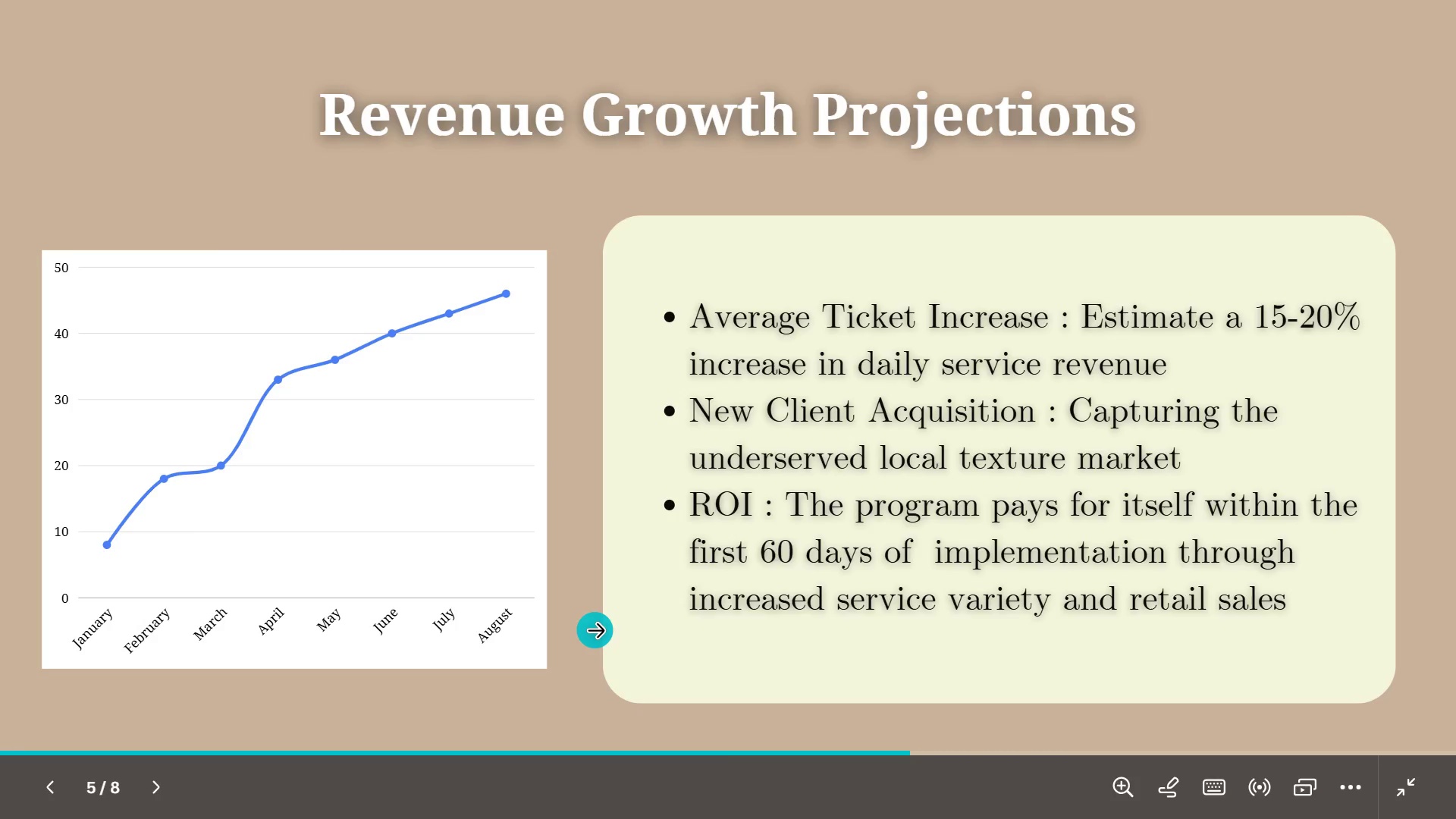 
wait(8.38)
 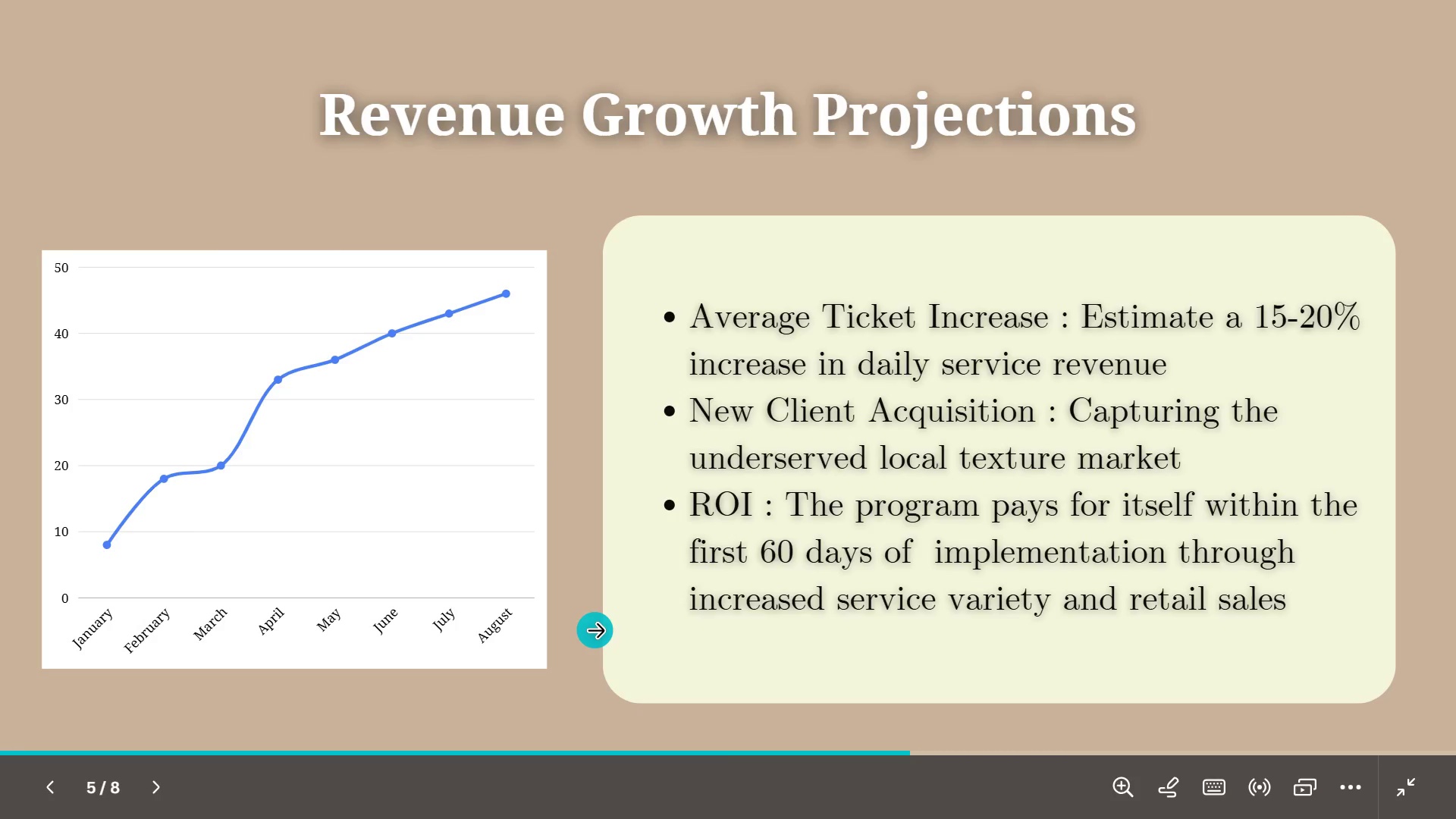 
left_click([582, 642])
 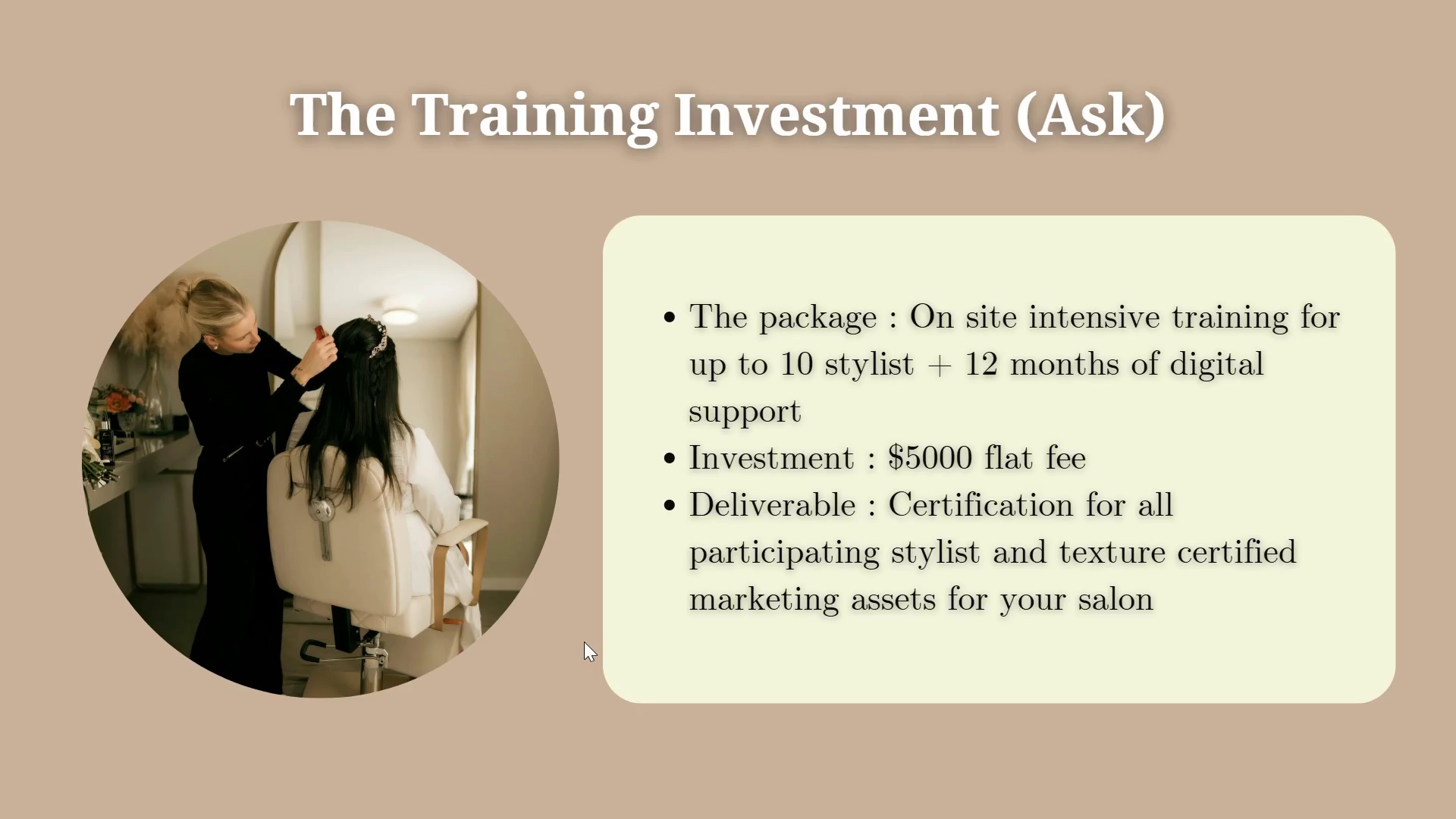 
wait(13.78)
 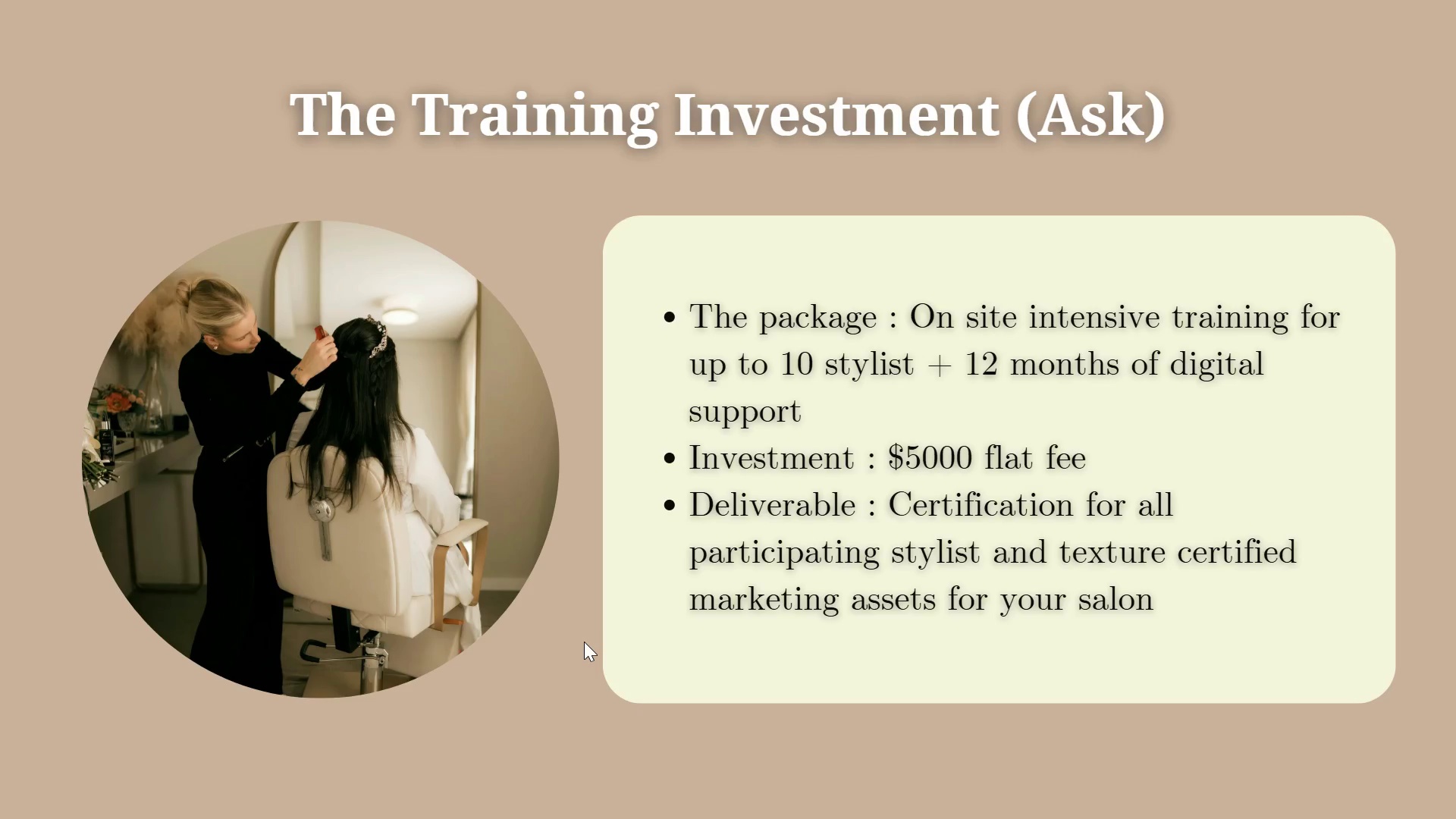 
left_click([584, 642])
 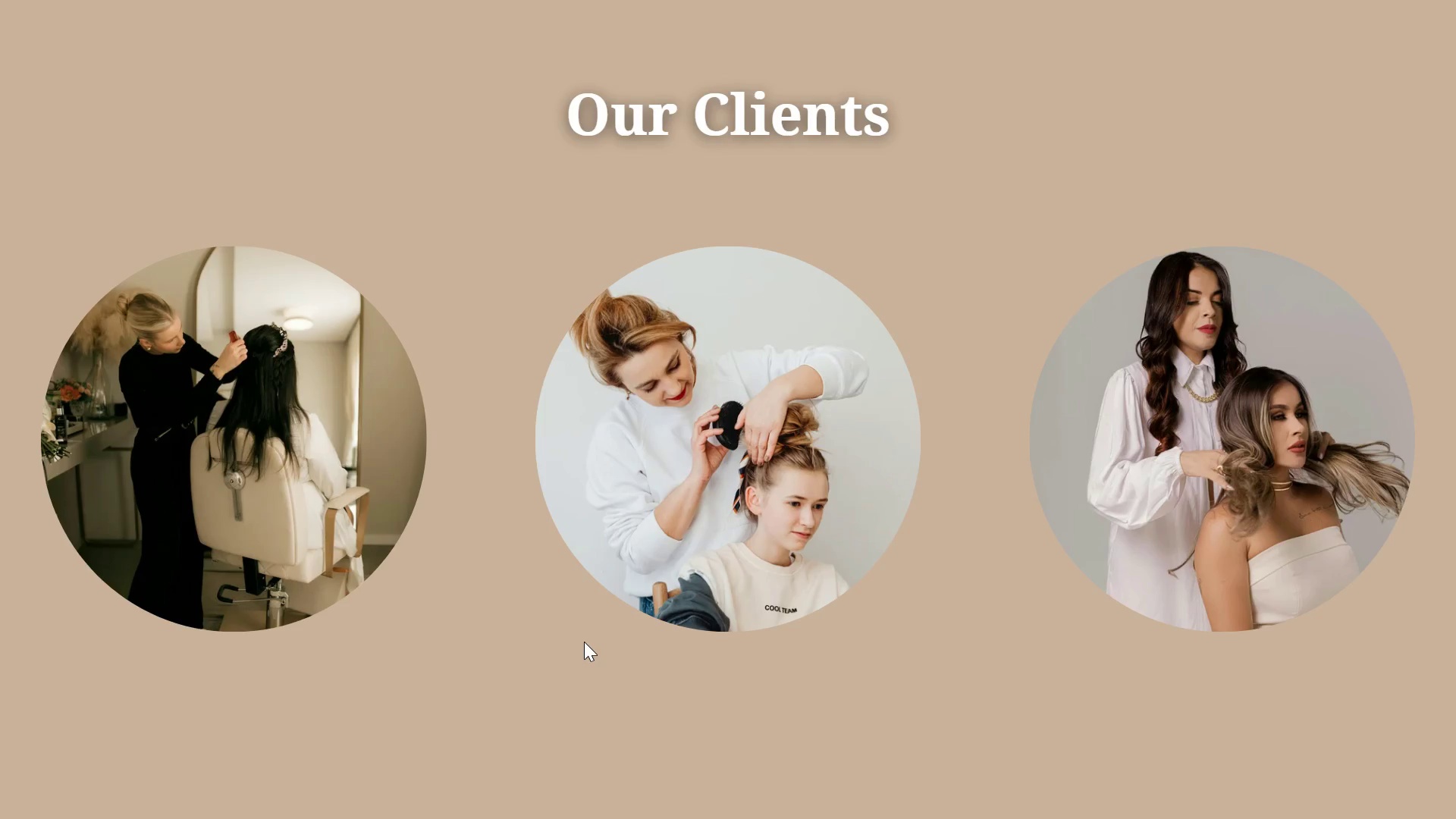 
mouse_move([540, 676])
 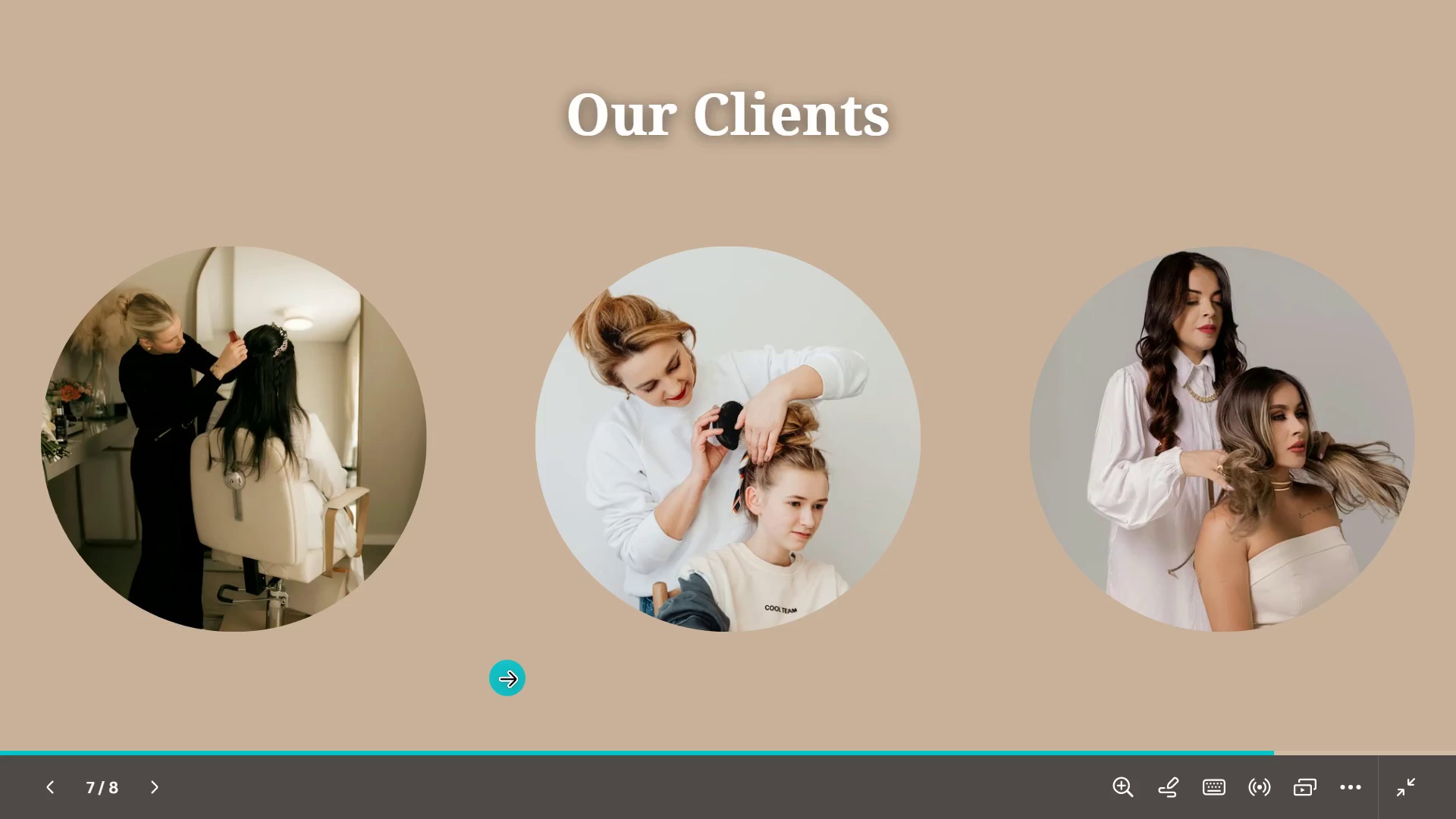 
left_click([507, 679])
 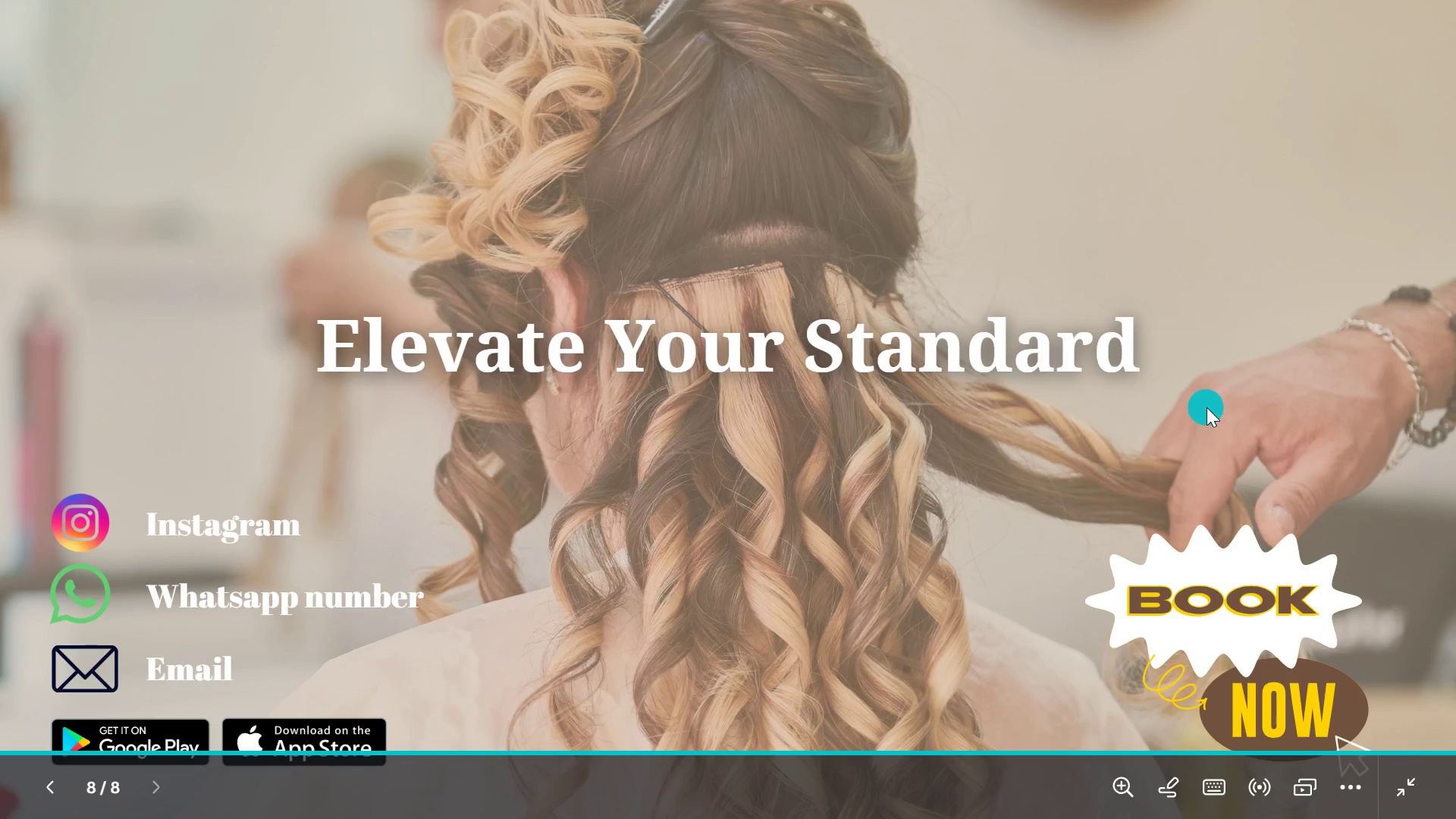 
wait(8.05)
 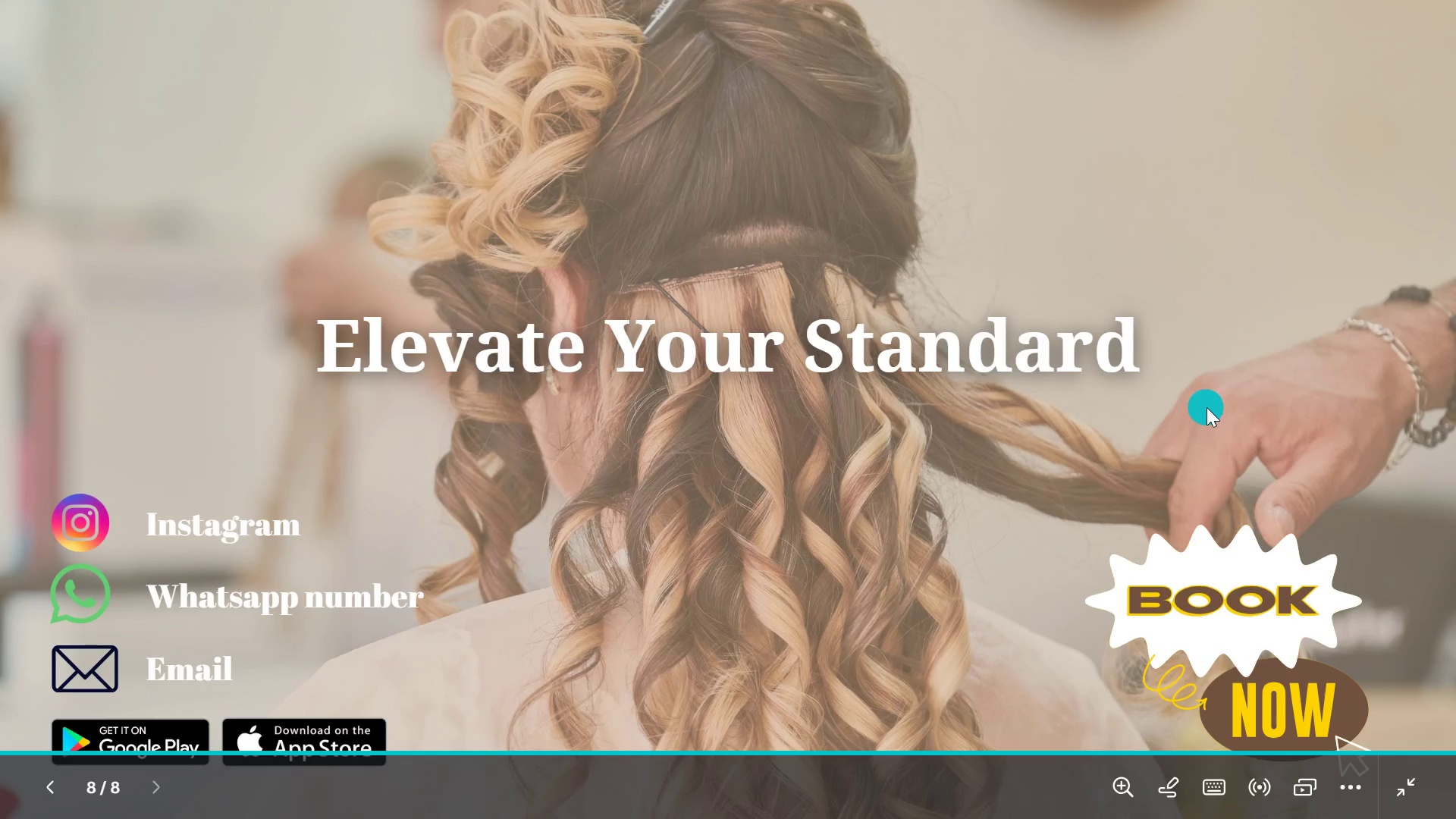 
key(Escape)
 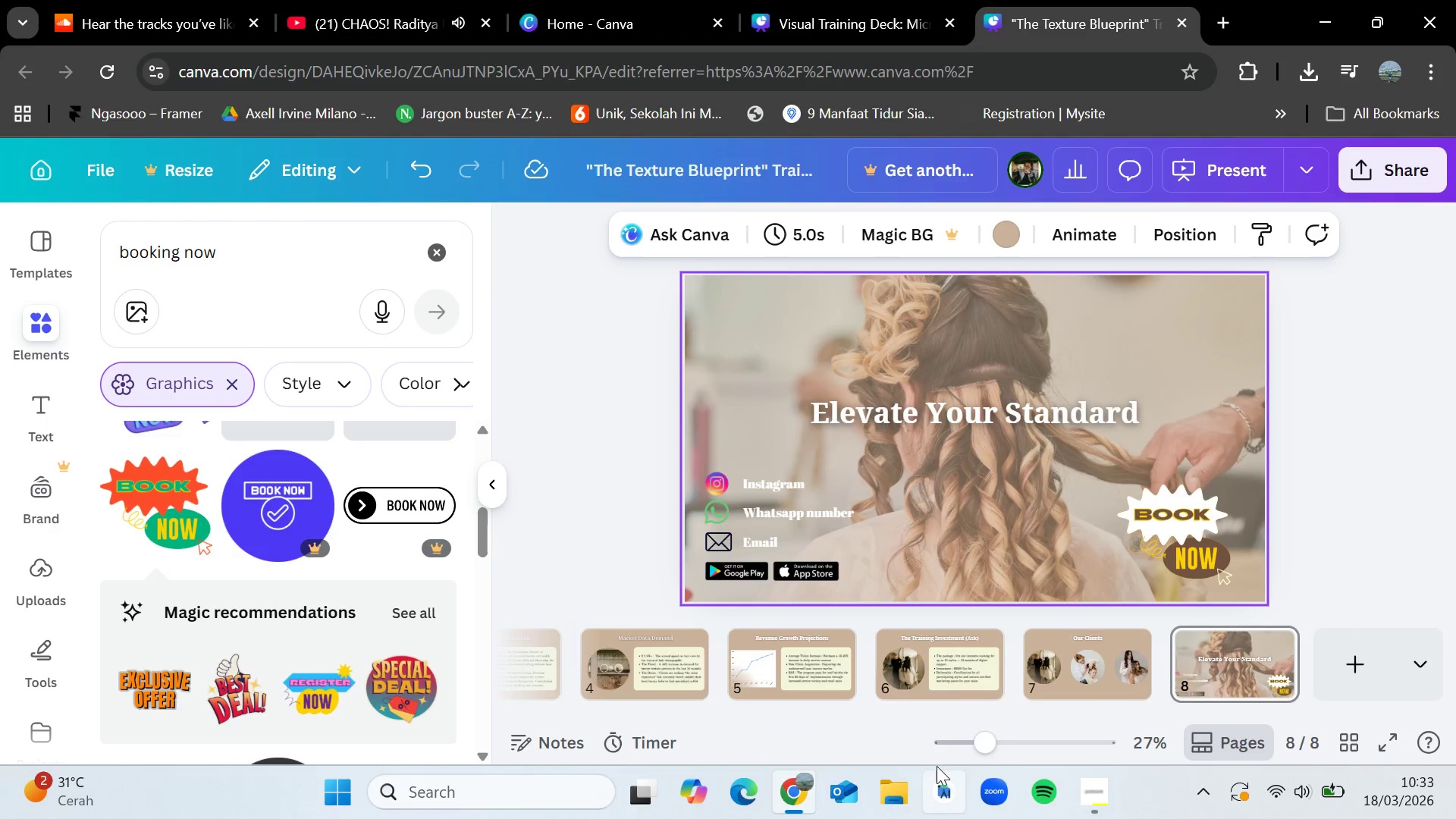 
left_click_drag(start_coordinate=[868, 708], to_coordinate=[693, 701])
 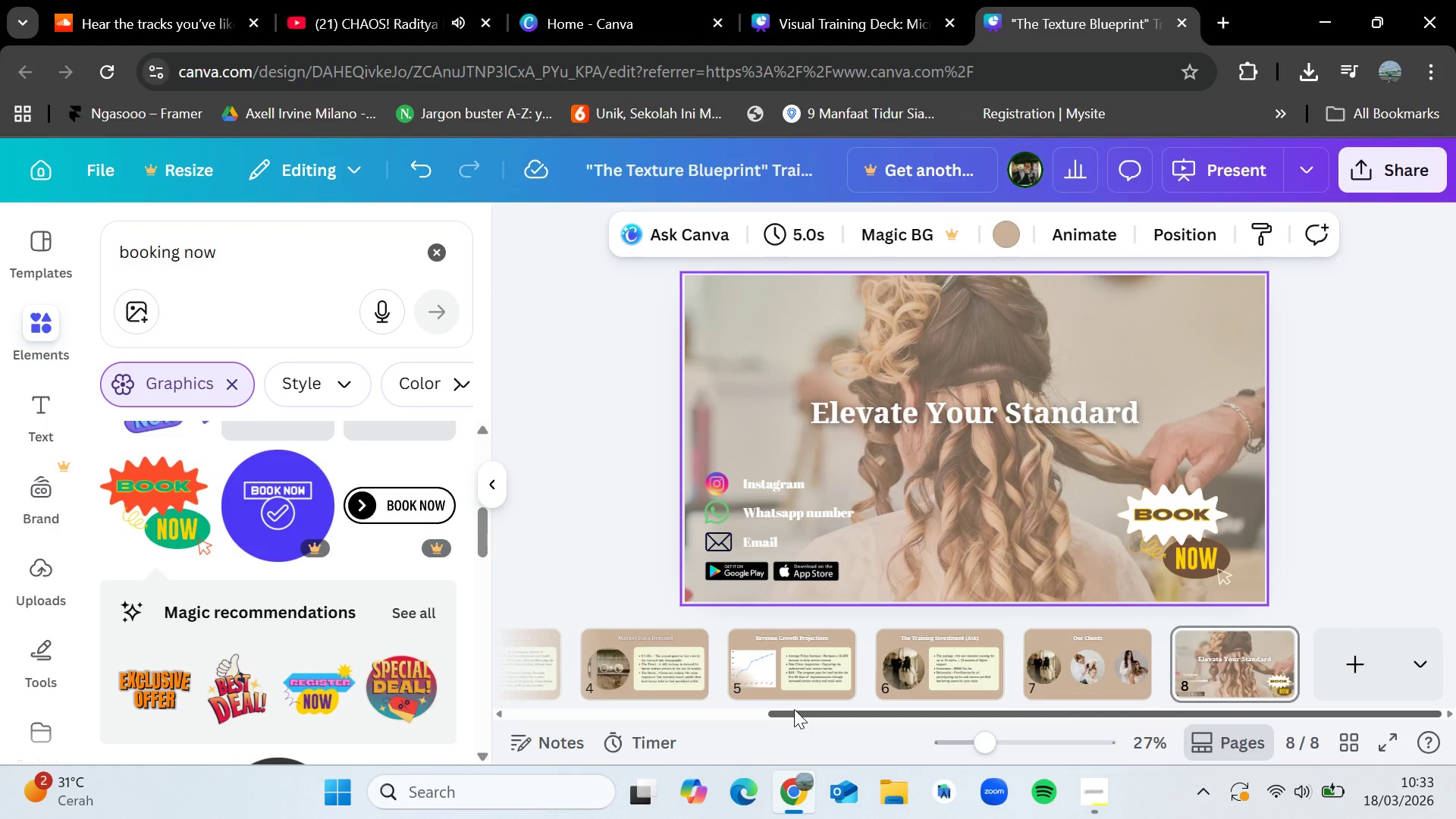 
left_click_drag(start_coordinate=[794, 709], to_coordinate=[542, 694])
 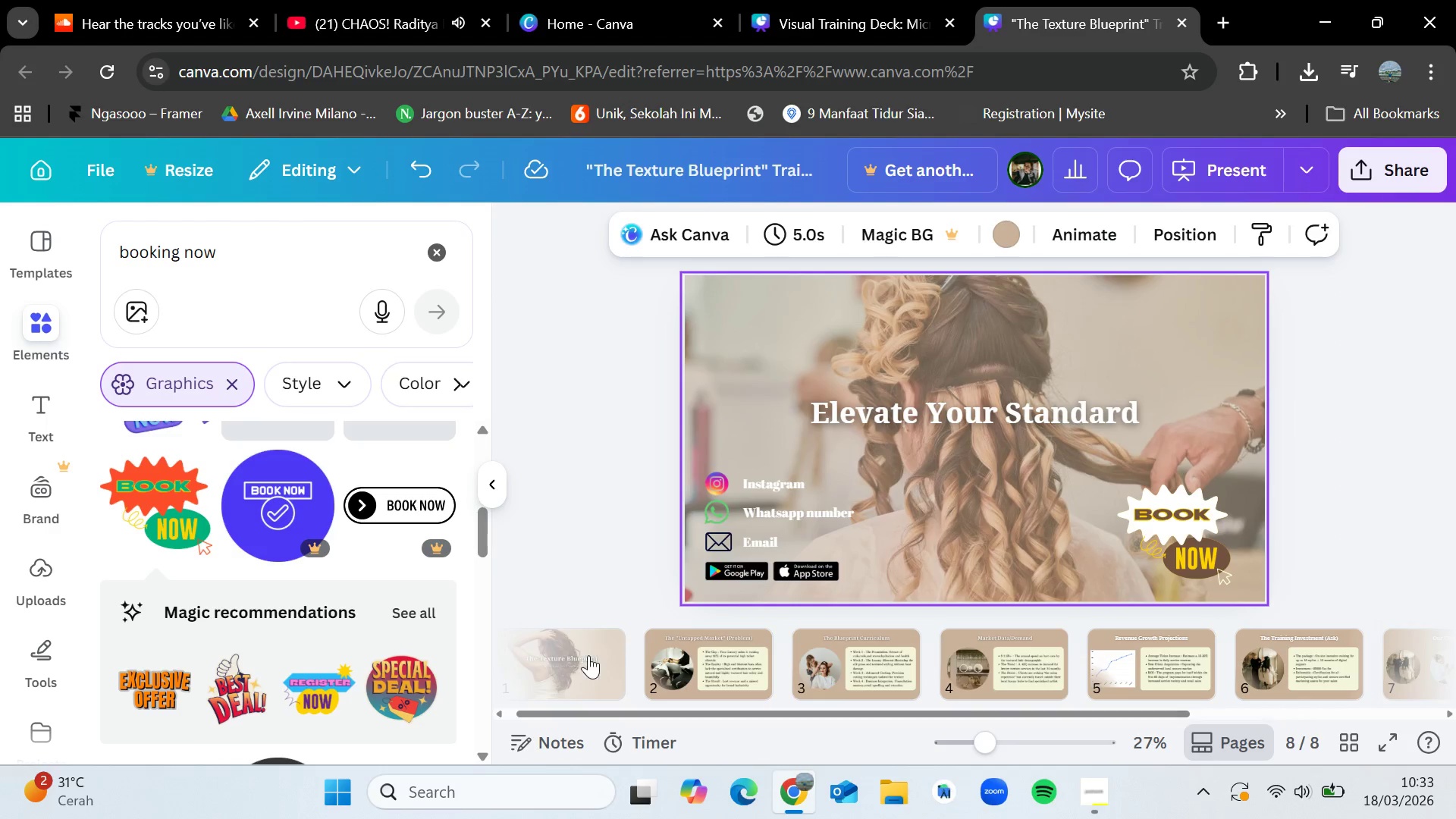 
left_click([588, 662])